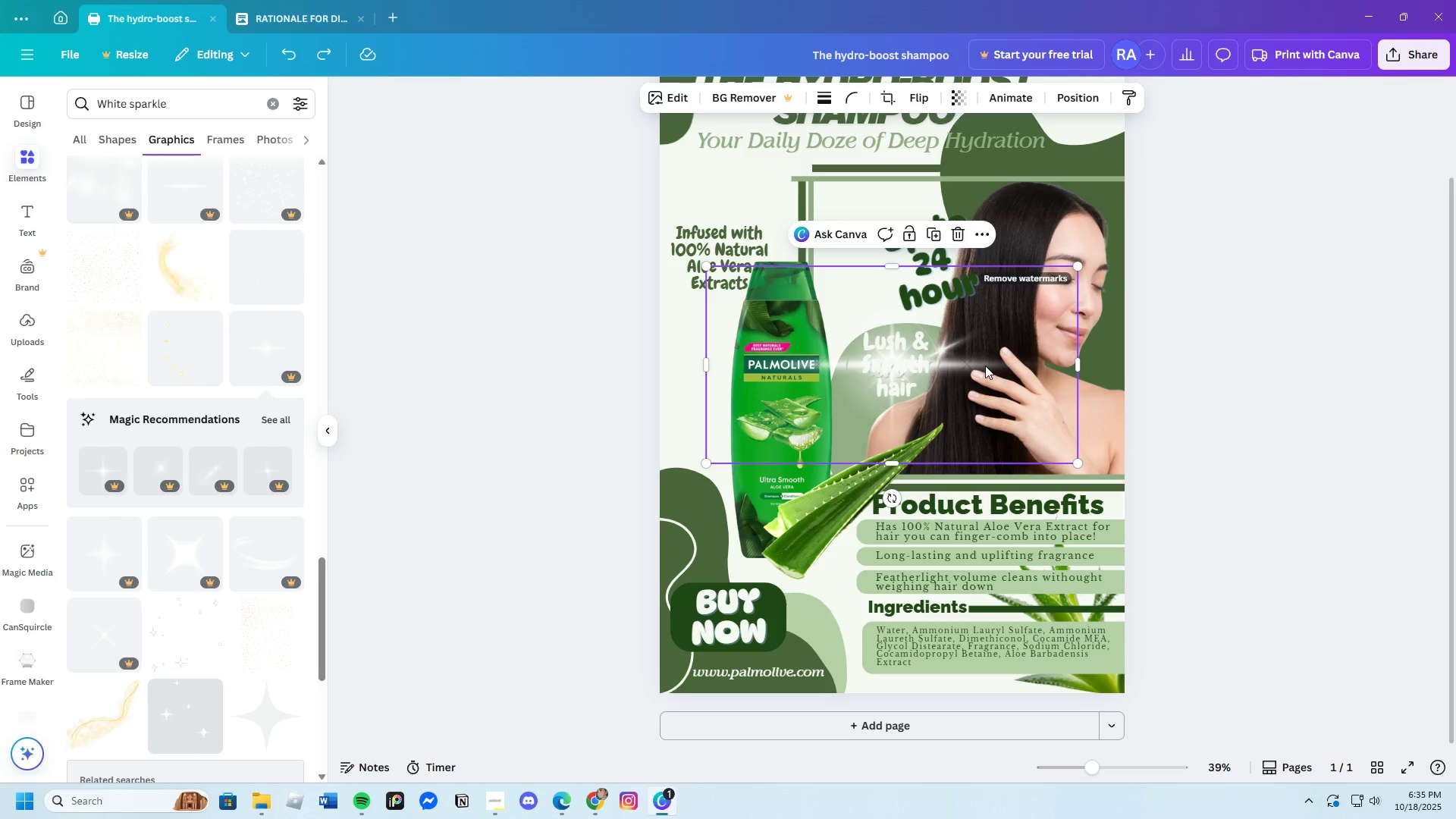 
left_click_drag(start_coordinate=[985, 366], to_coordinate=[1053, 418])
 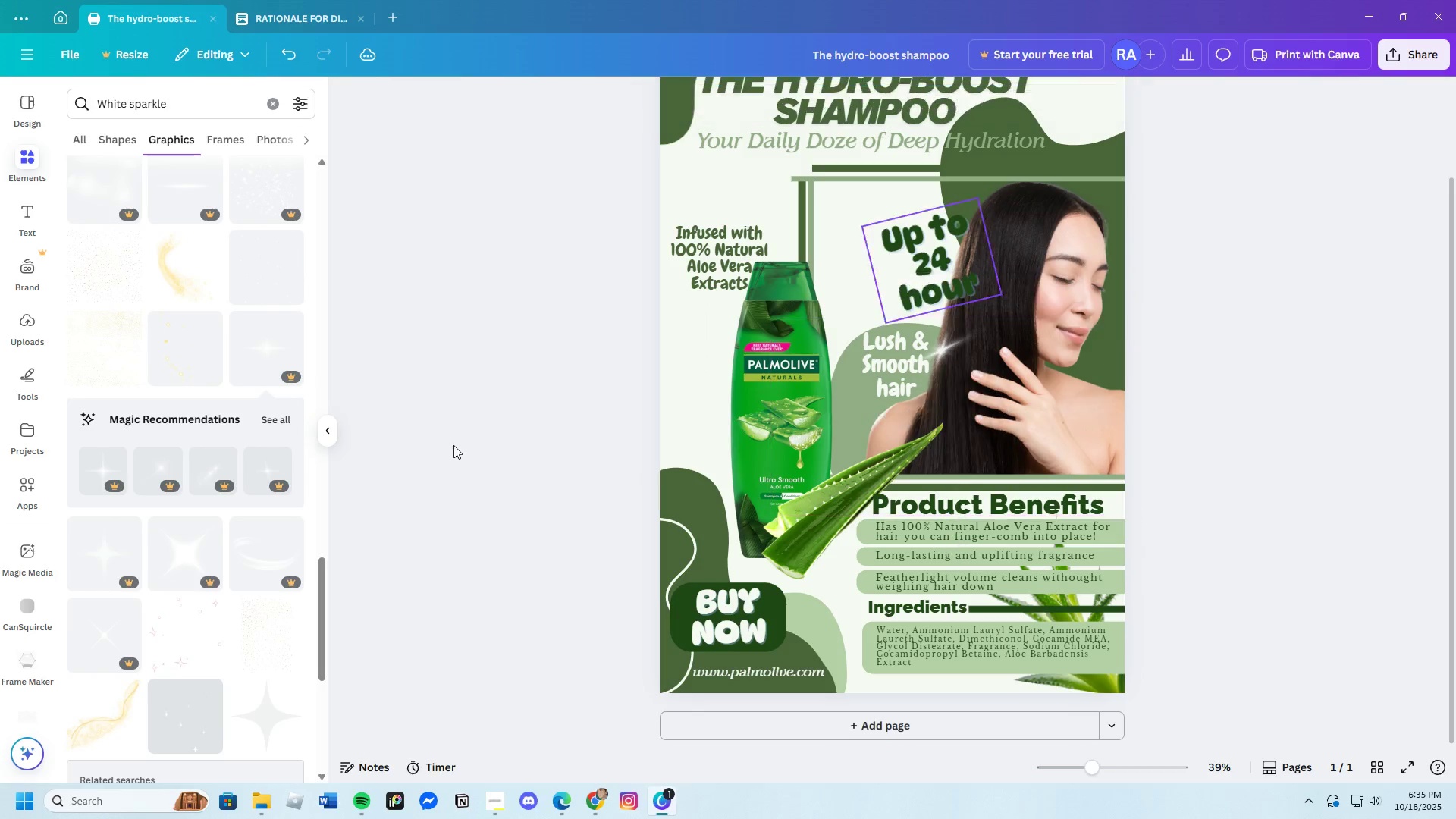 
scroll: coordinate [199, 629], scroll_direction: down, amount: 10.0
 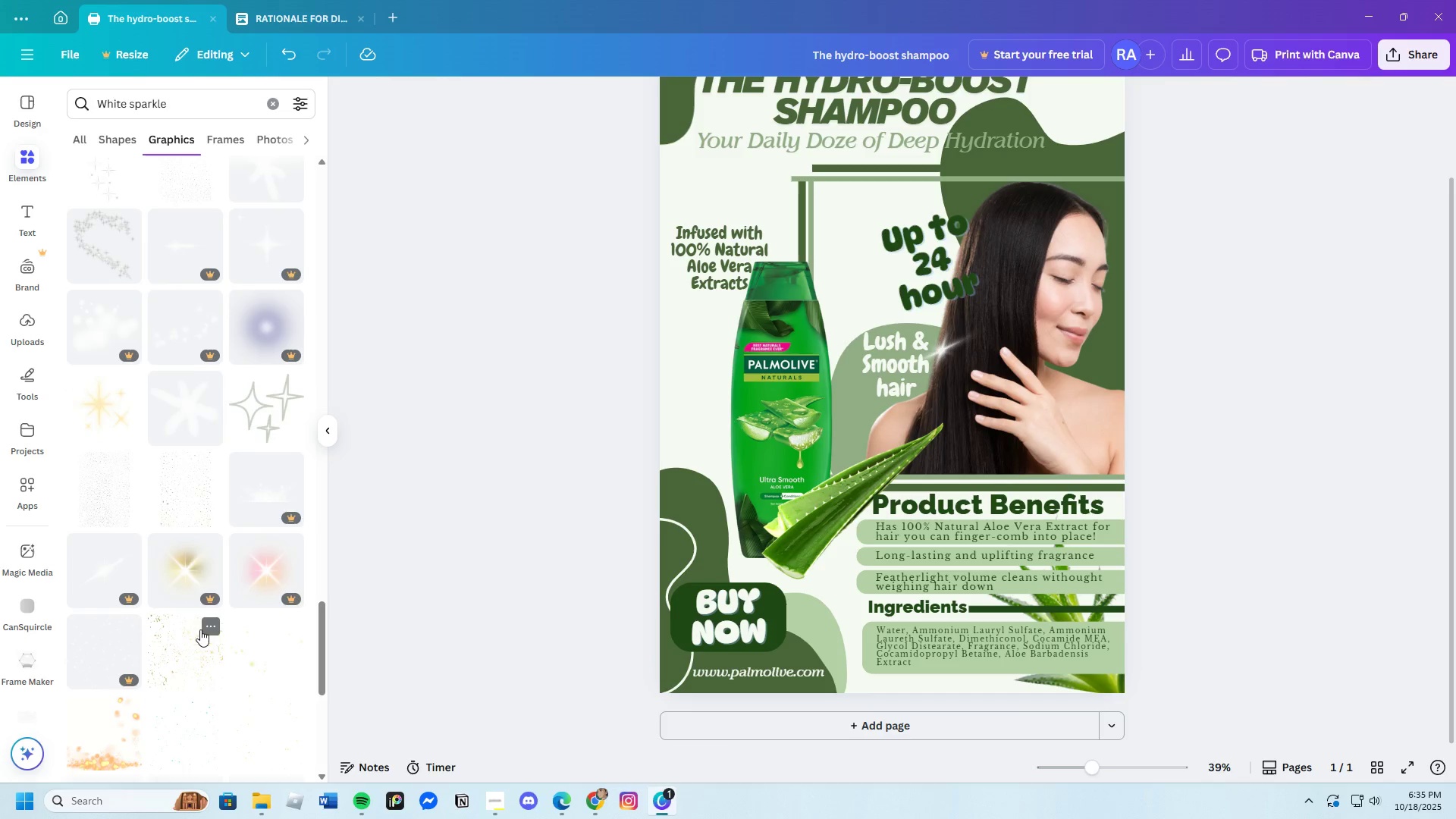 
scroll: coordinate [200, 629], scroll_direction: up, amount: 3.0
 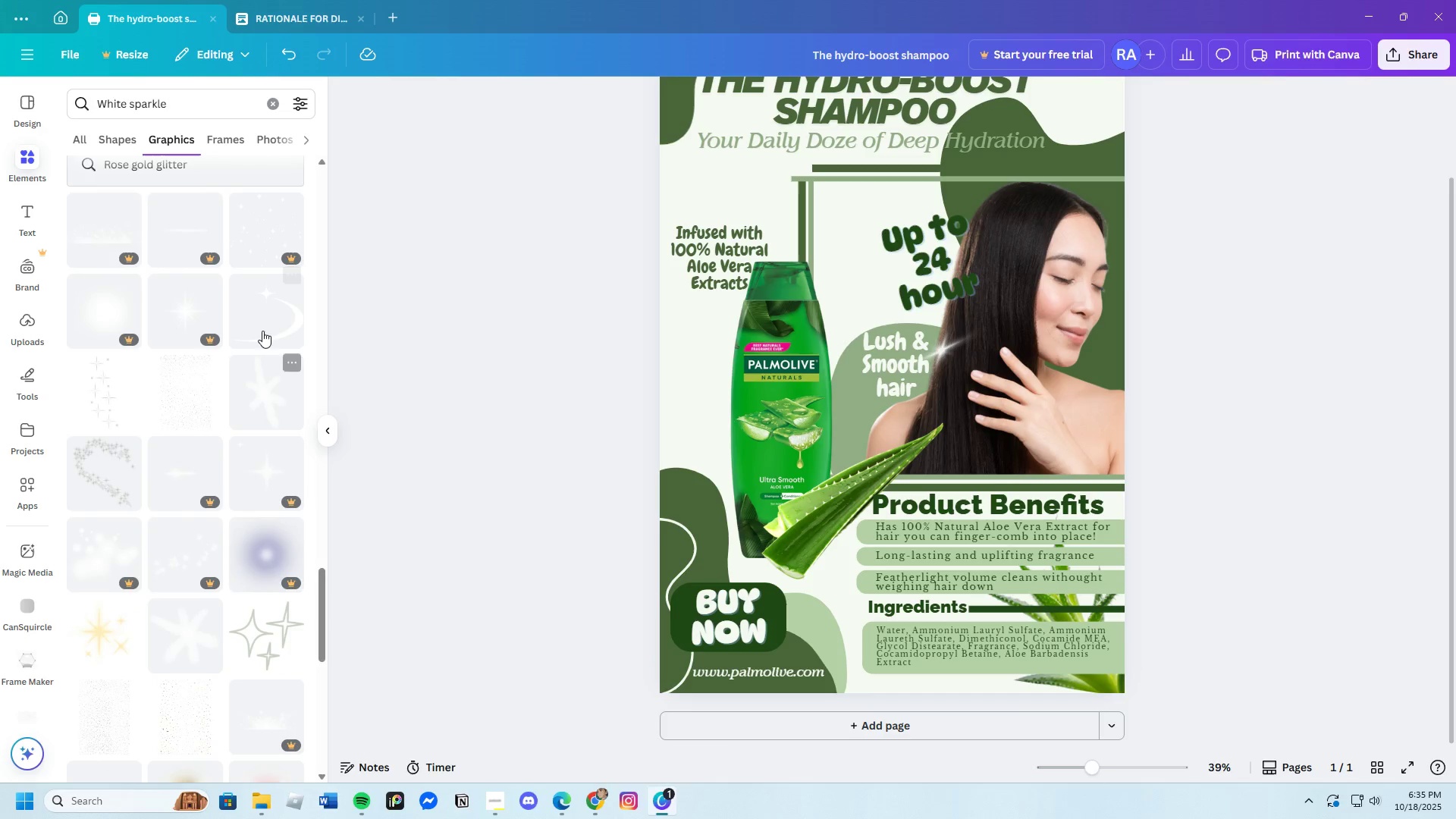 
left_click([262, 322])
 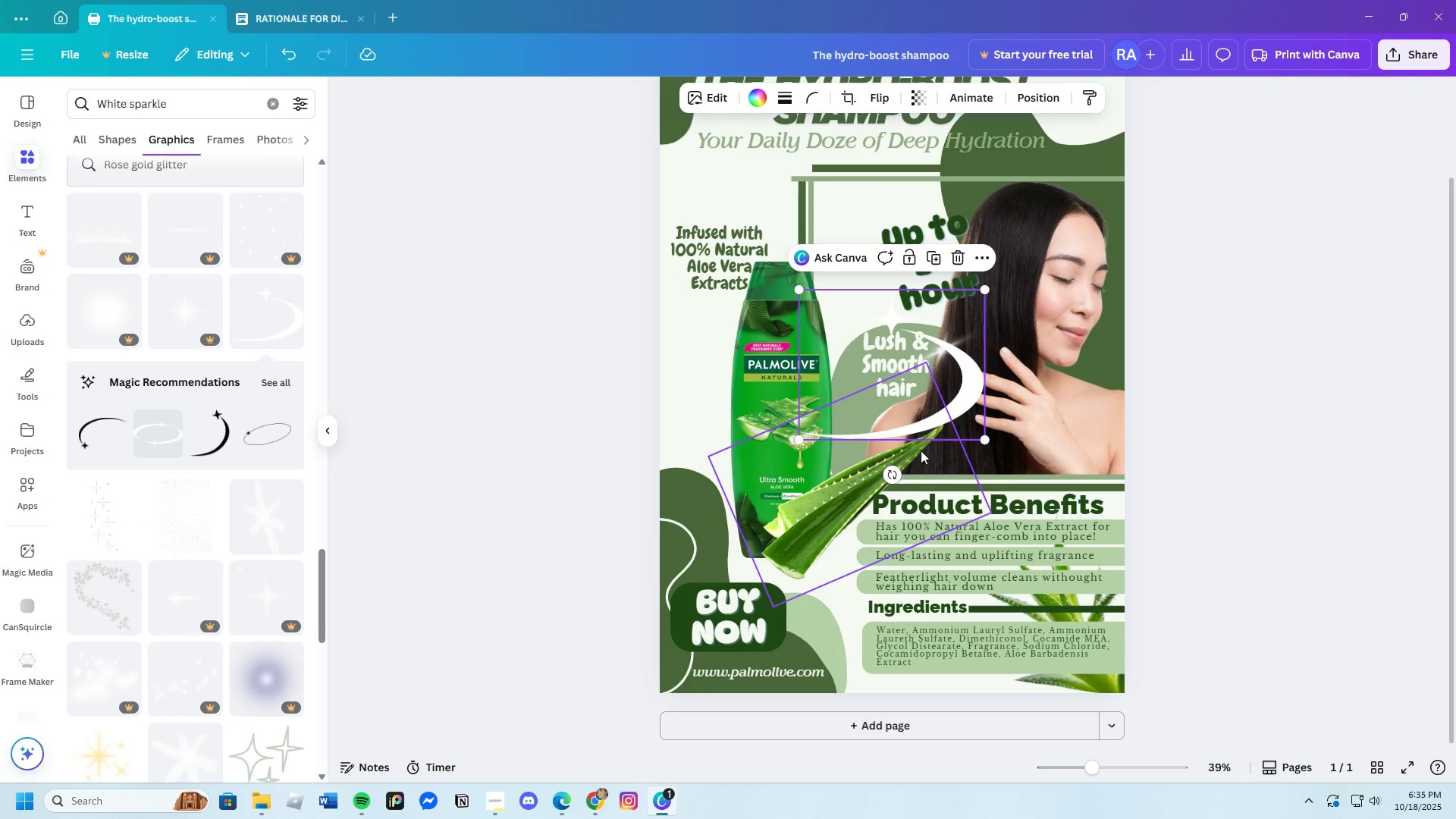 
left_click_drag(start_coordinate=[933, 428], to_coordinate=[1046, 435])
 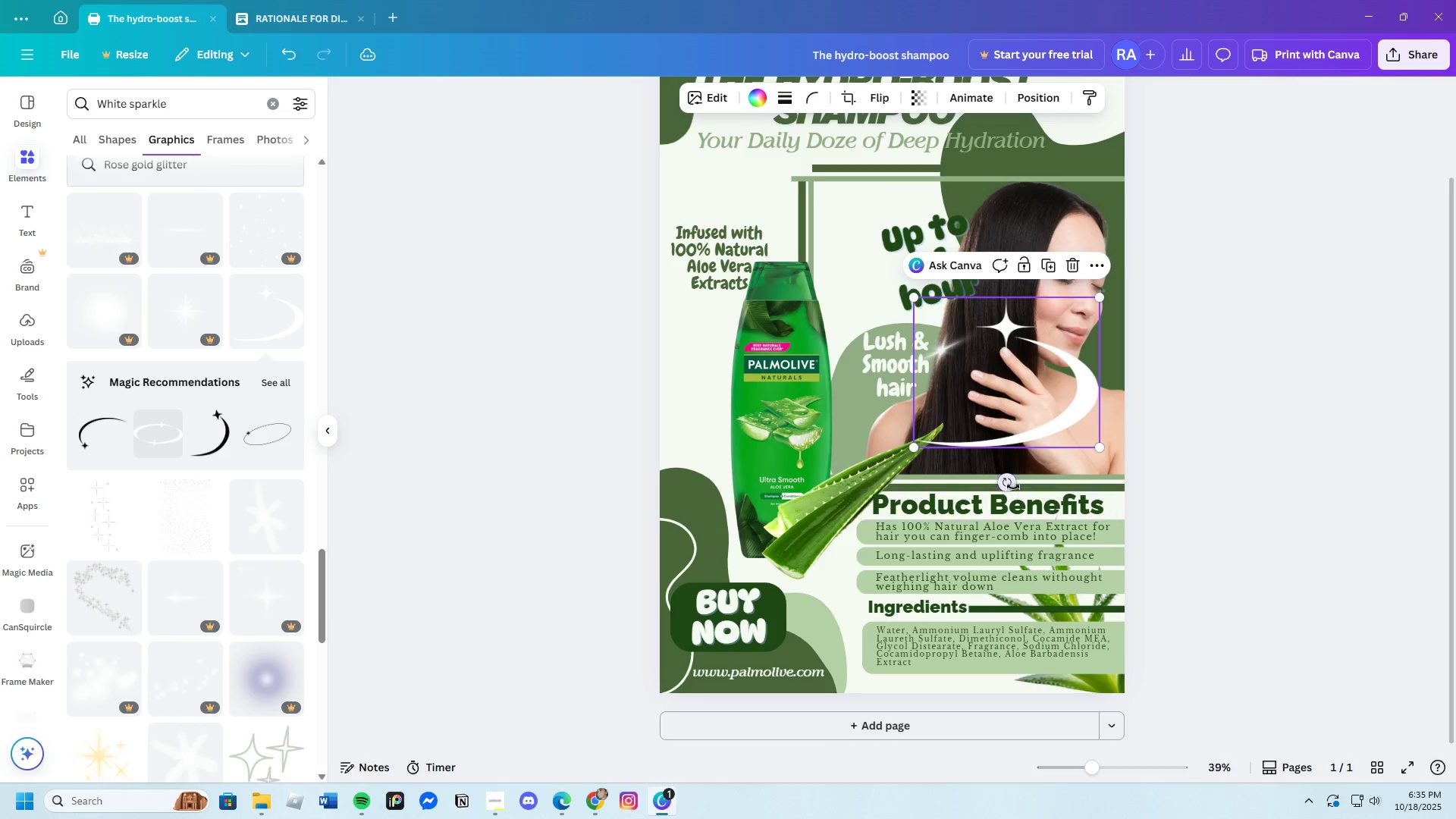 
left_click_drag(start_coordinate=[1013, 487], to_coordinate=[1032, 357])
 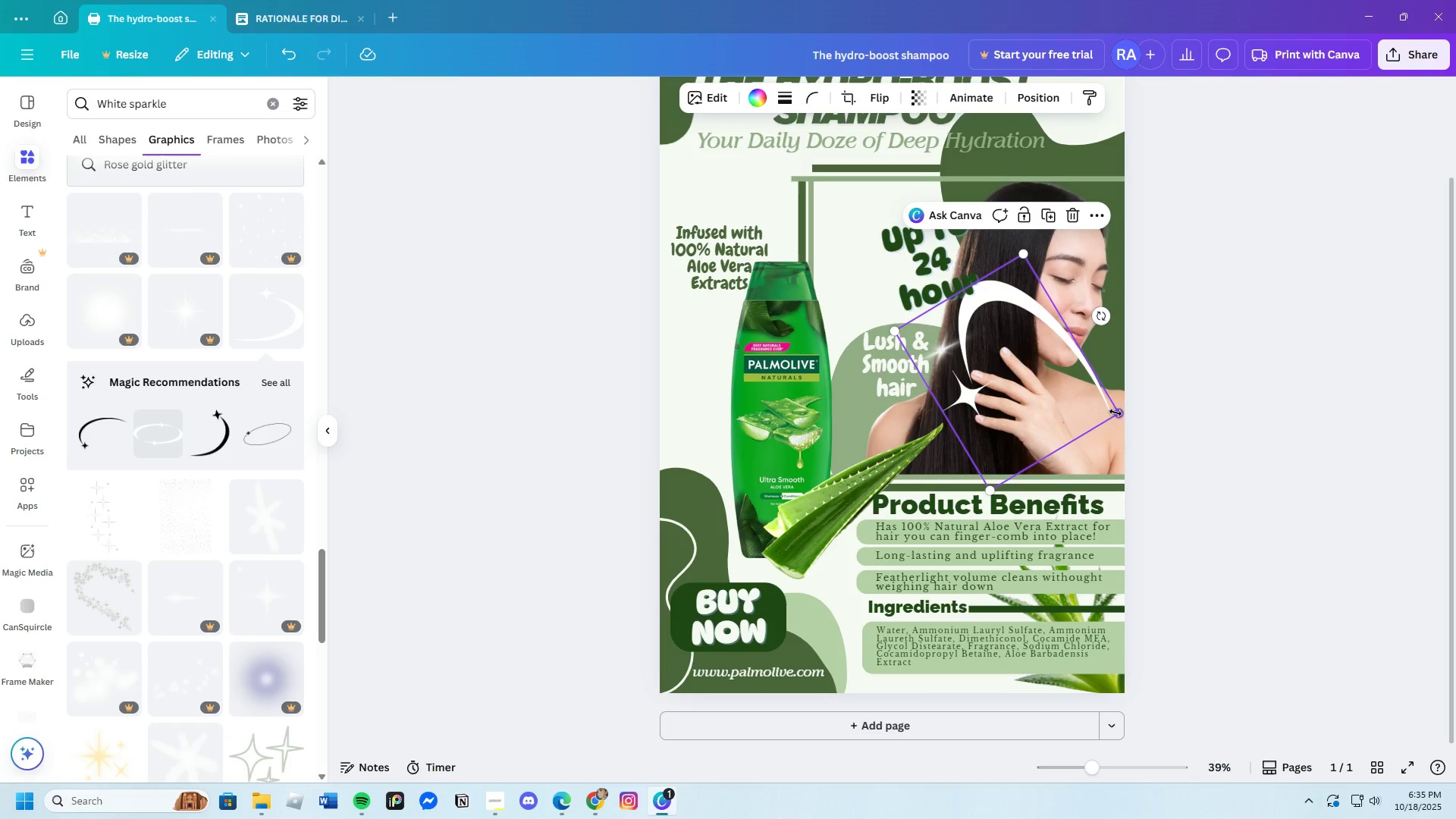 
left_click_drag(start_coordinate=[1117, 413], to_coordinate=[1097, 359])
 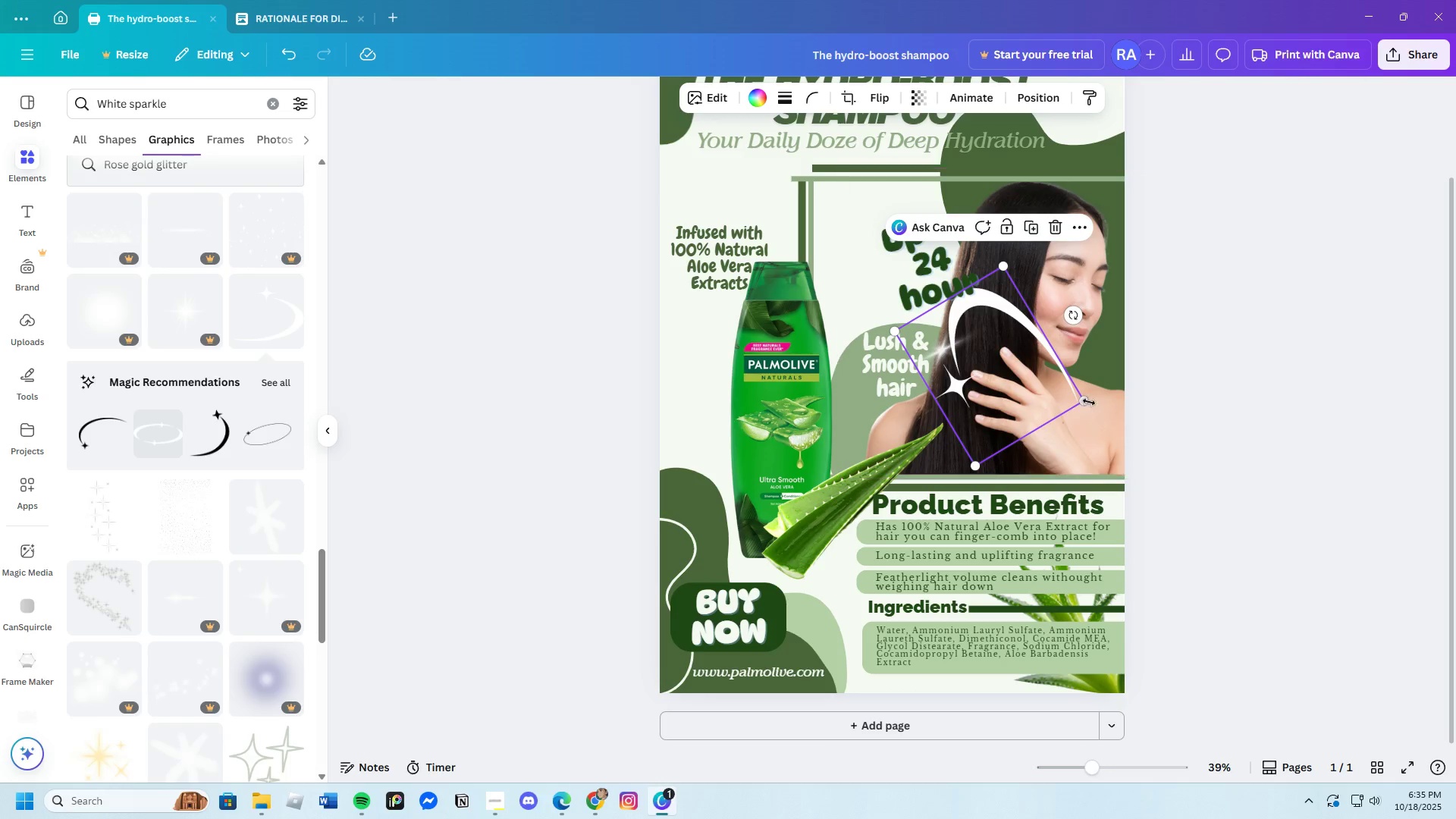 
left_click_drag(start_coordinate=[1086, 401], to_coordinate=[1131, 411])
 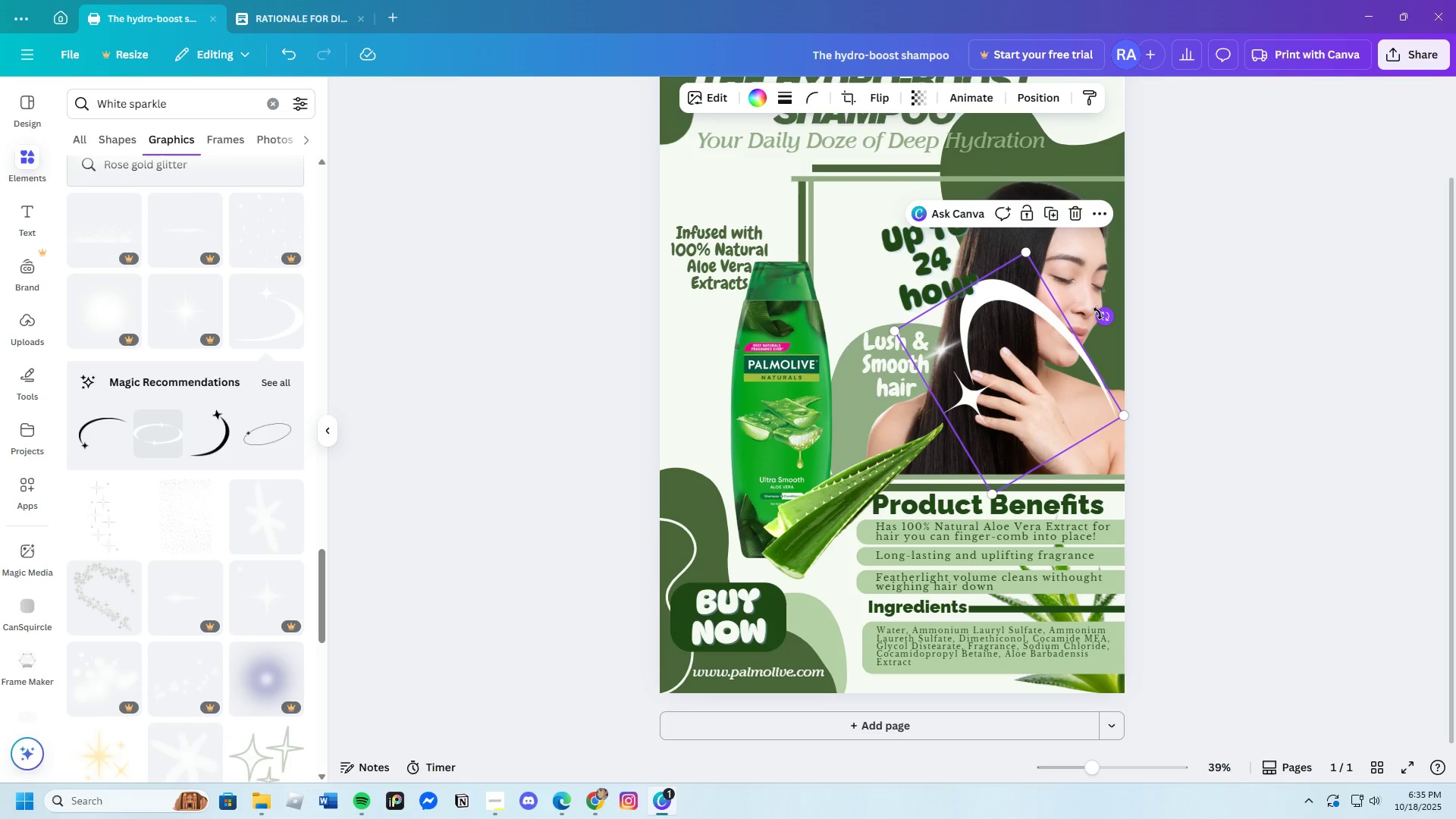 
left_click_drag(start_coordinate=[1103, 314], to_coordinate=[1008, 281])
 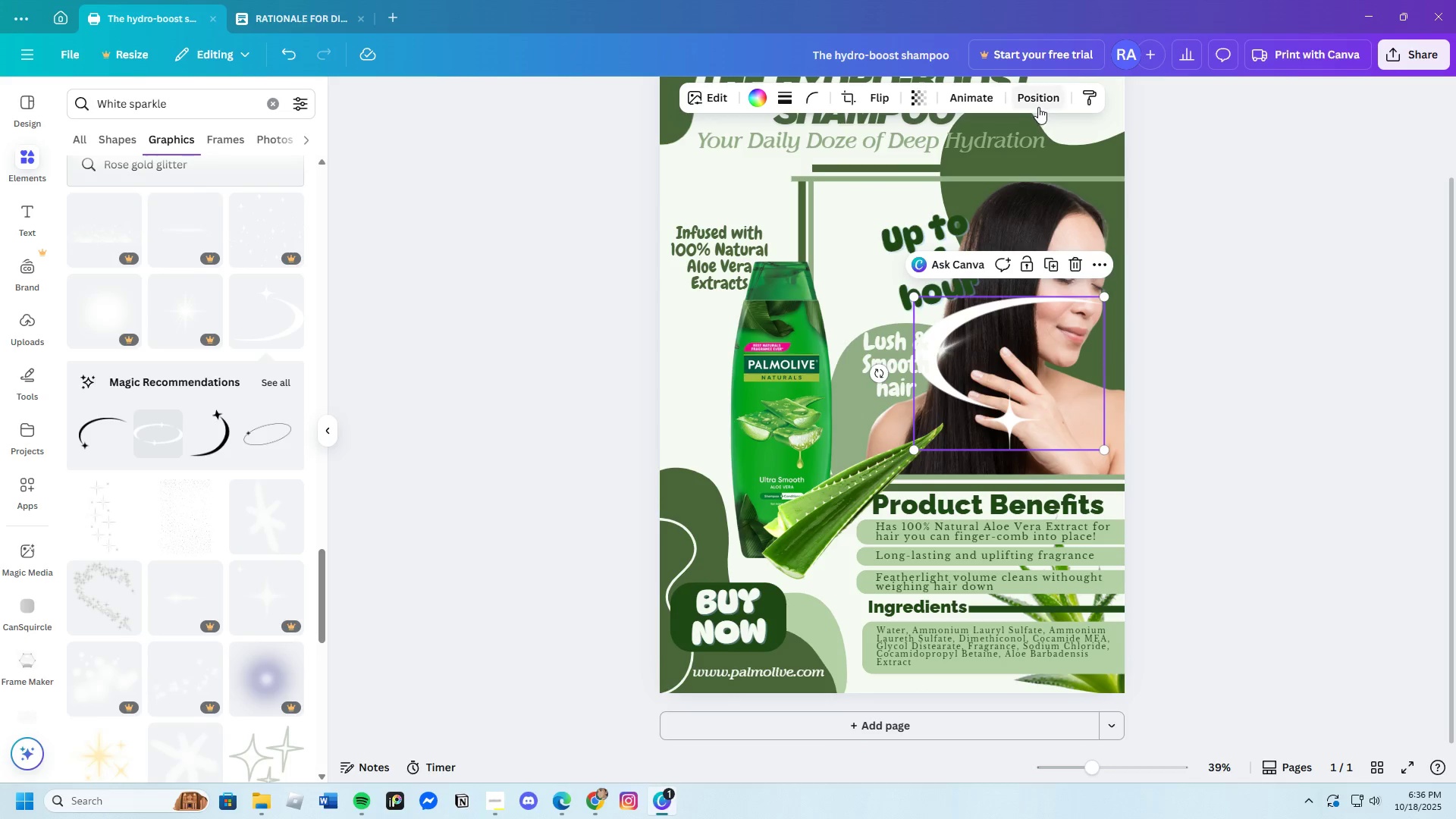 
left_click([1037, 90])
 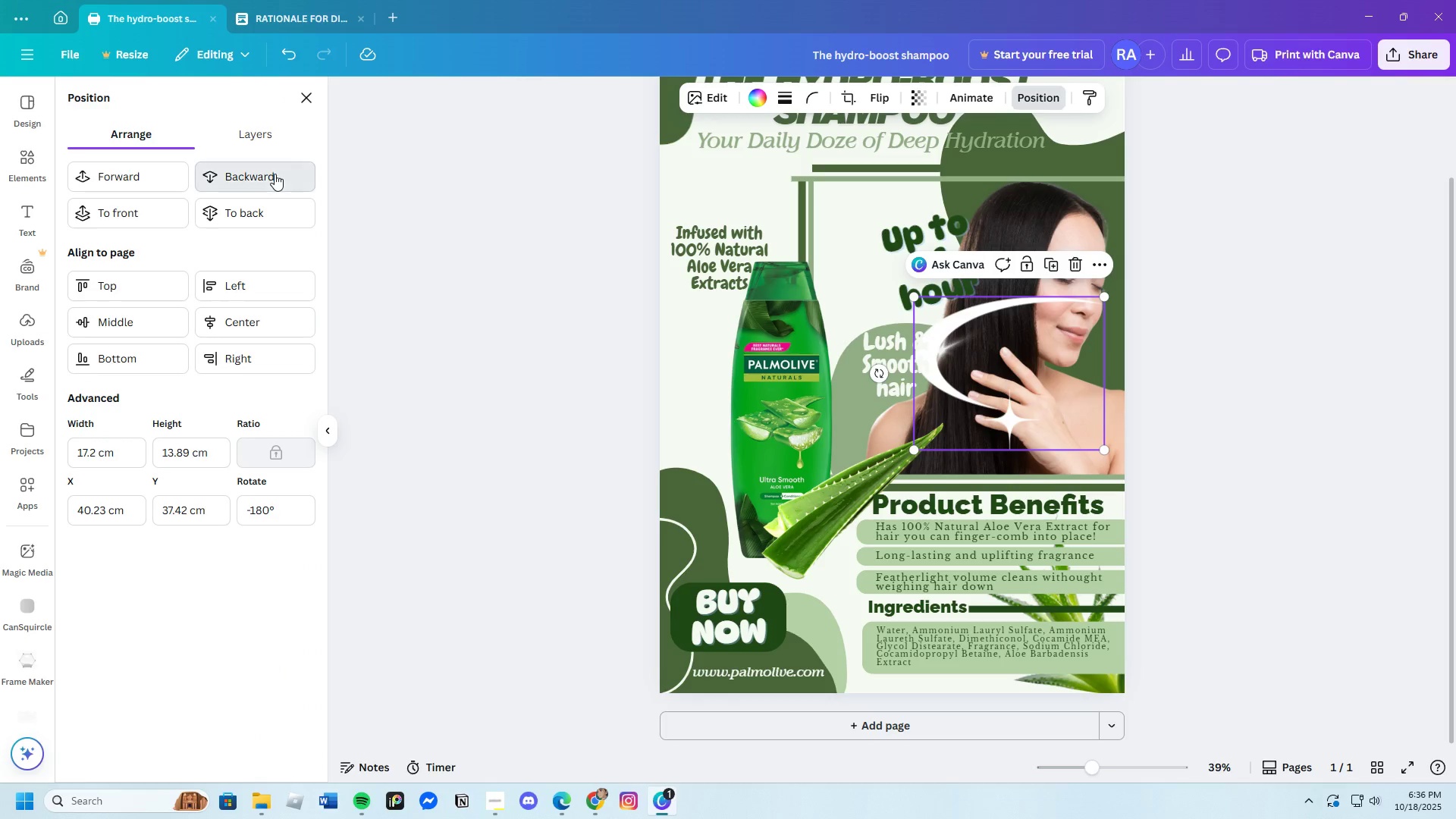 
double_click([275, 174])
 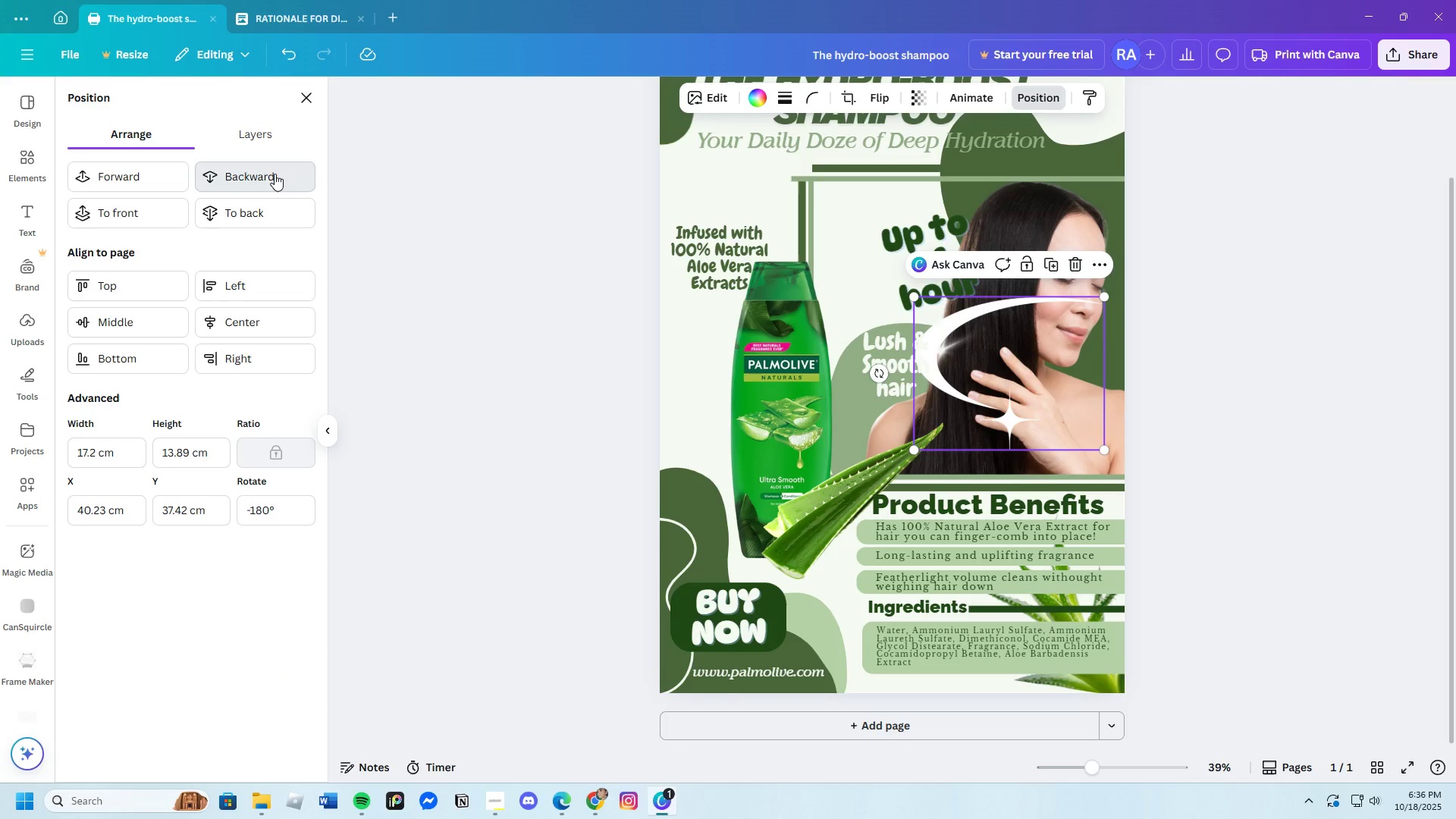 
triple_click([275, 174])
 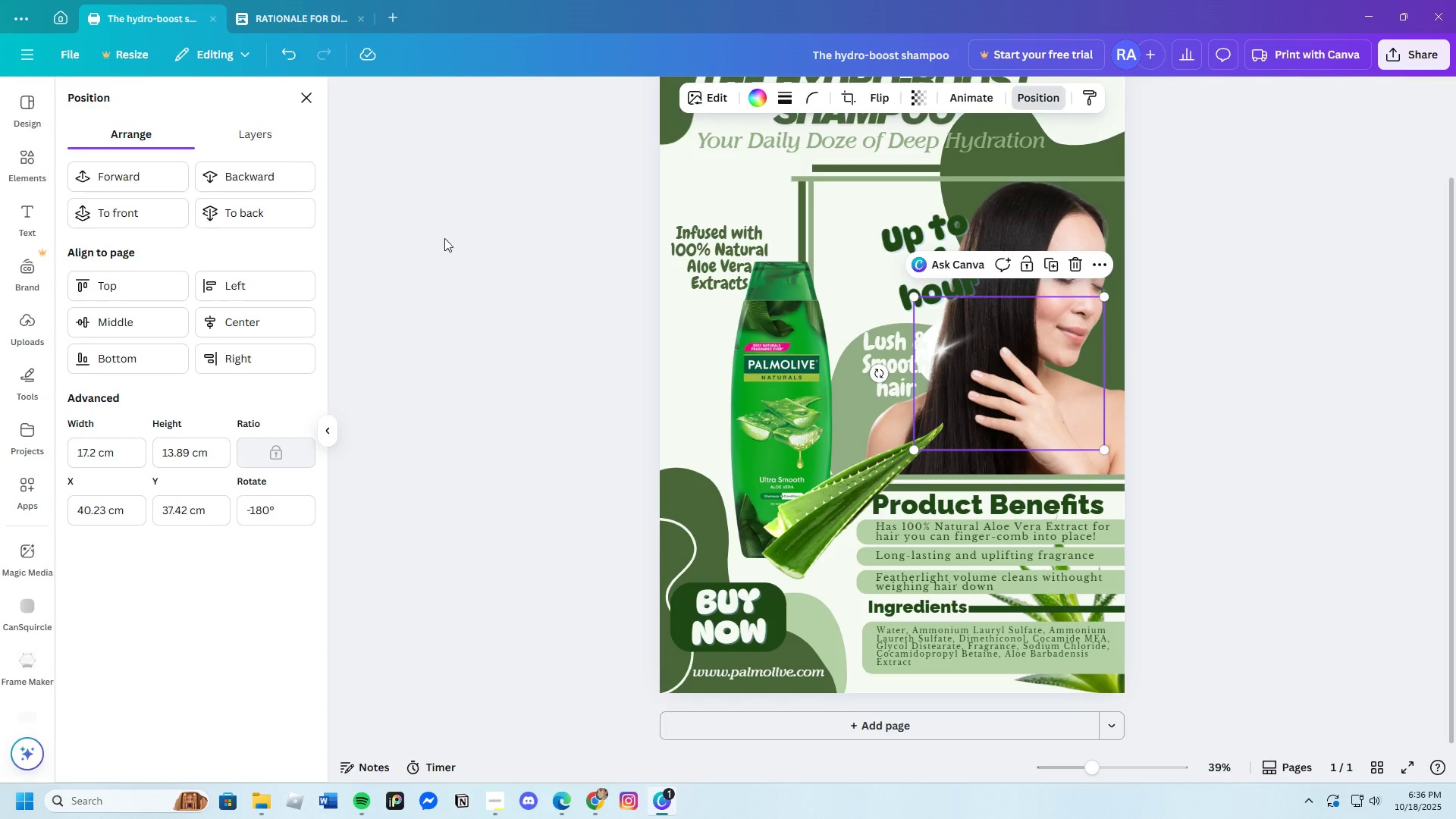 
left_click([132, 173])
 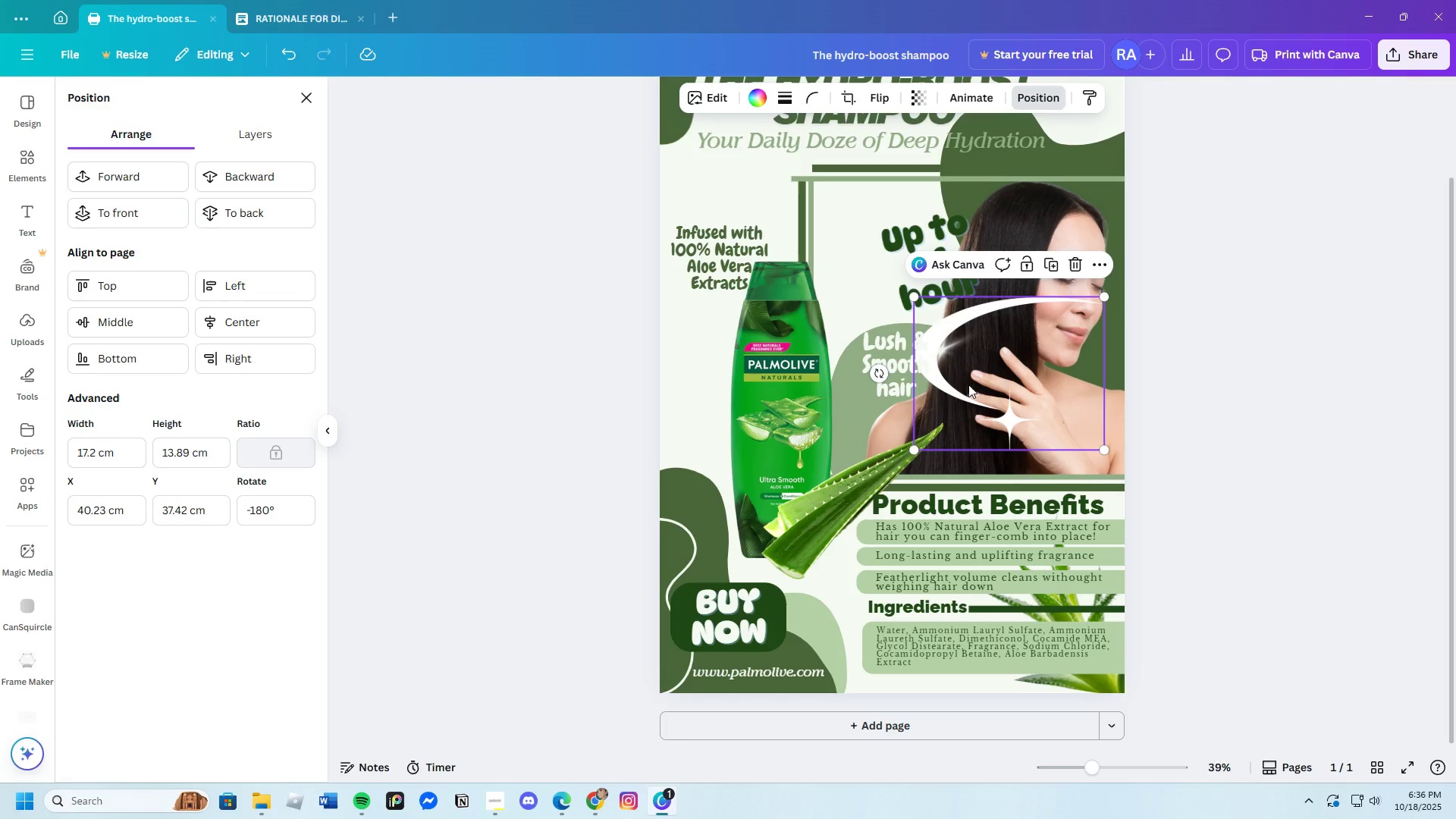 
left_click_drag(start_coordinate=[959, 388], to_coordinate=[947, 381])
 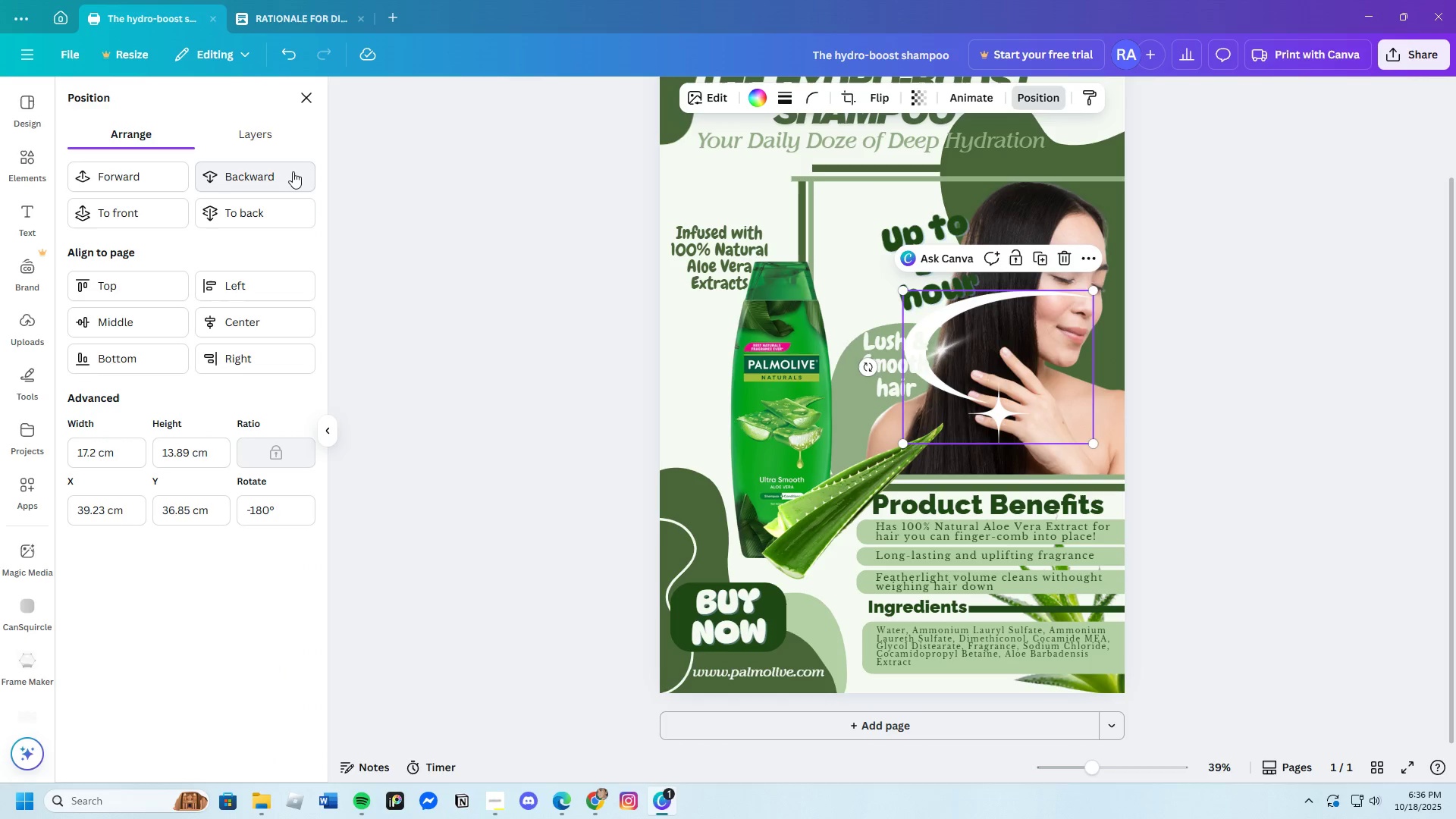 
left_click([293, 171])
 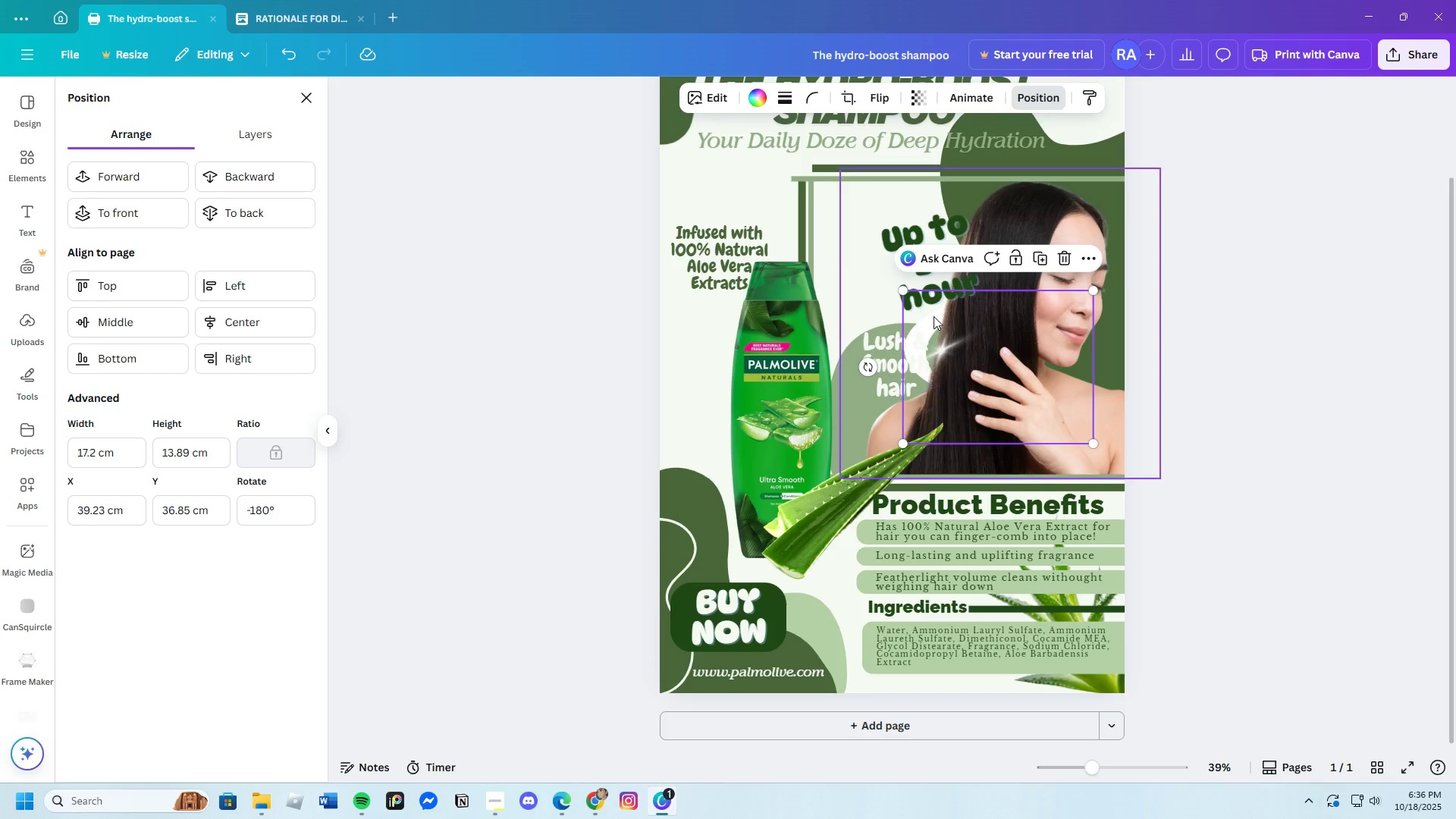 
left_click_drag(start_coordinate=[934, 316], to_coordinate=[959, 257])
 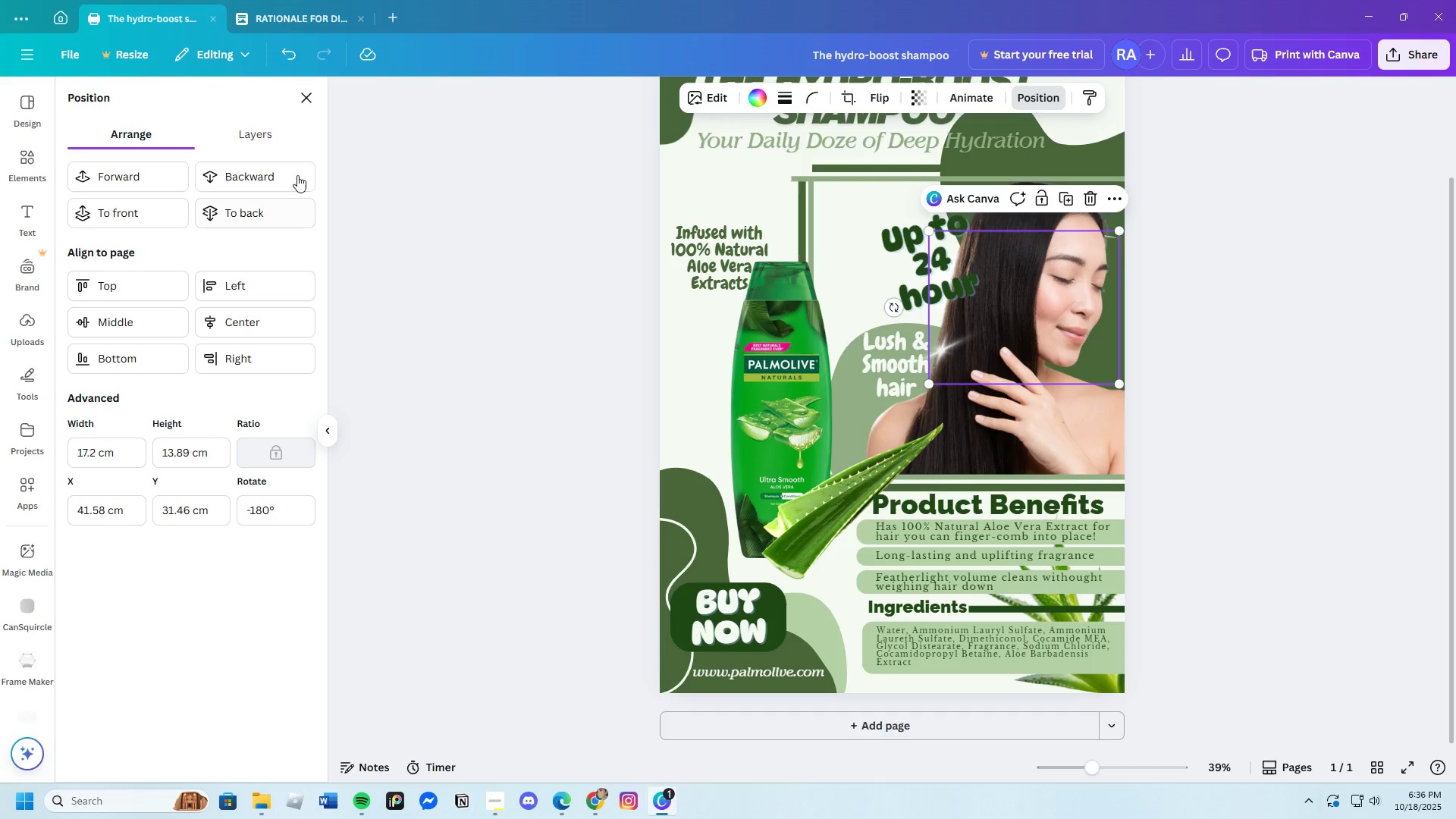 
left_click([306, 99])
 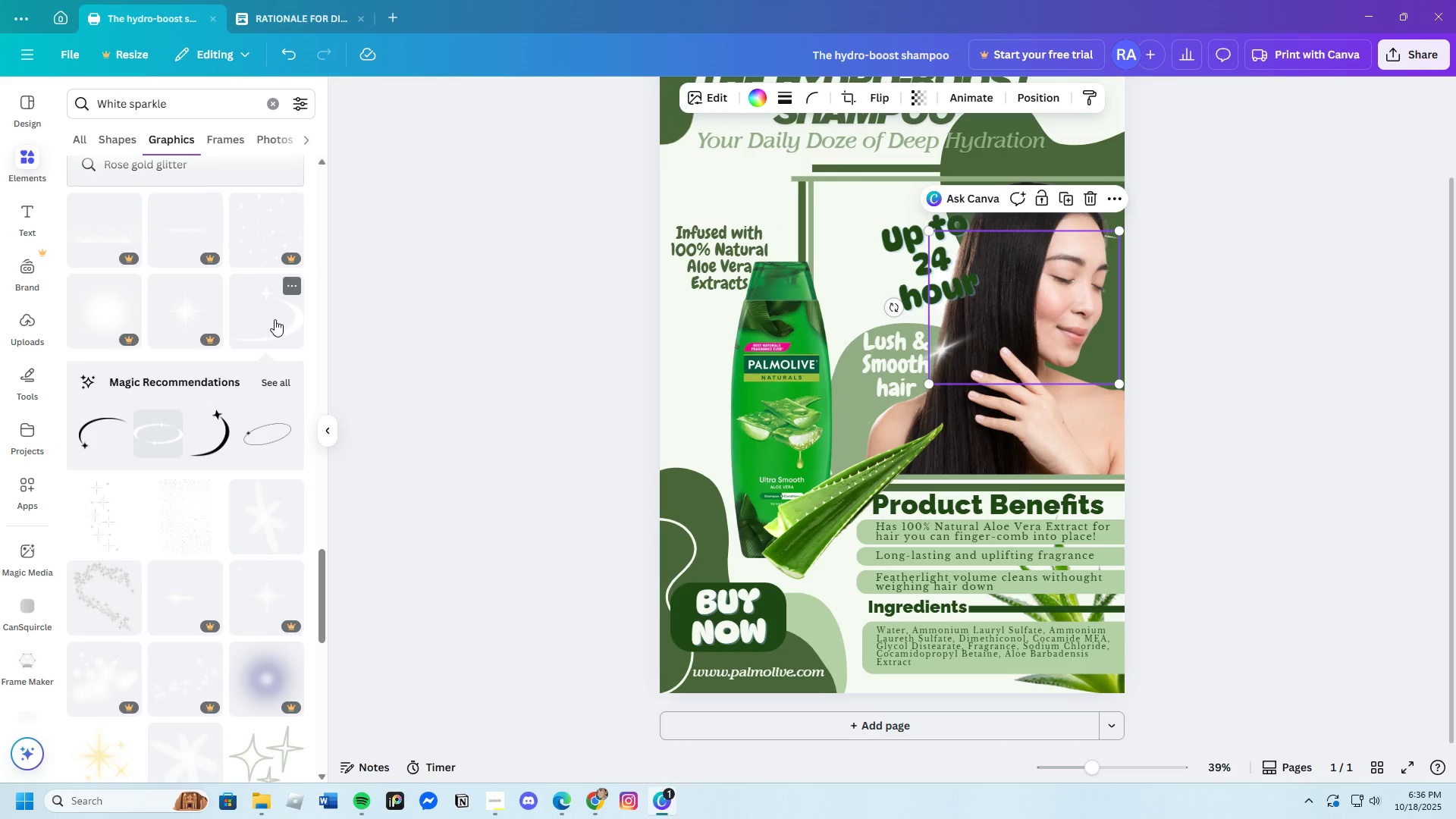 
left_click([276, 330])
 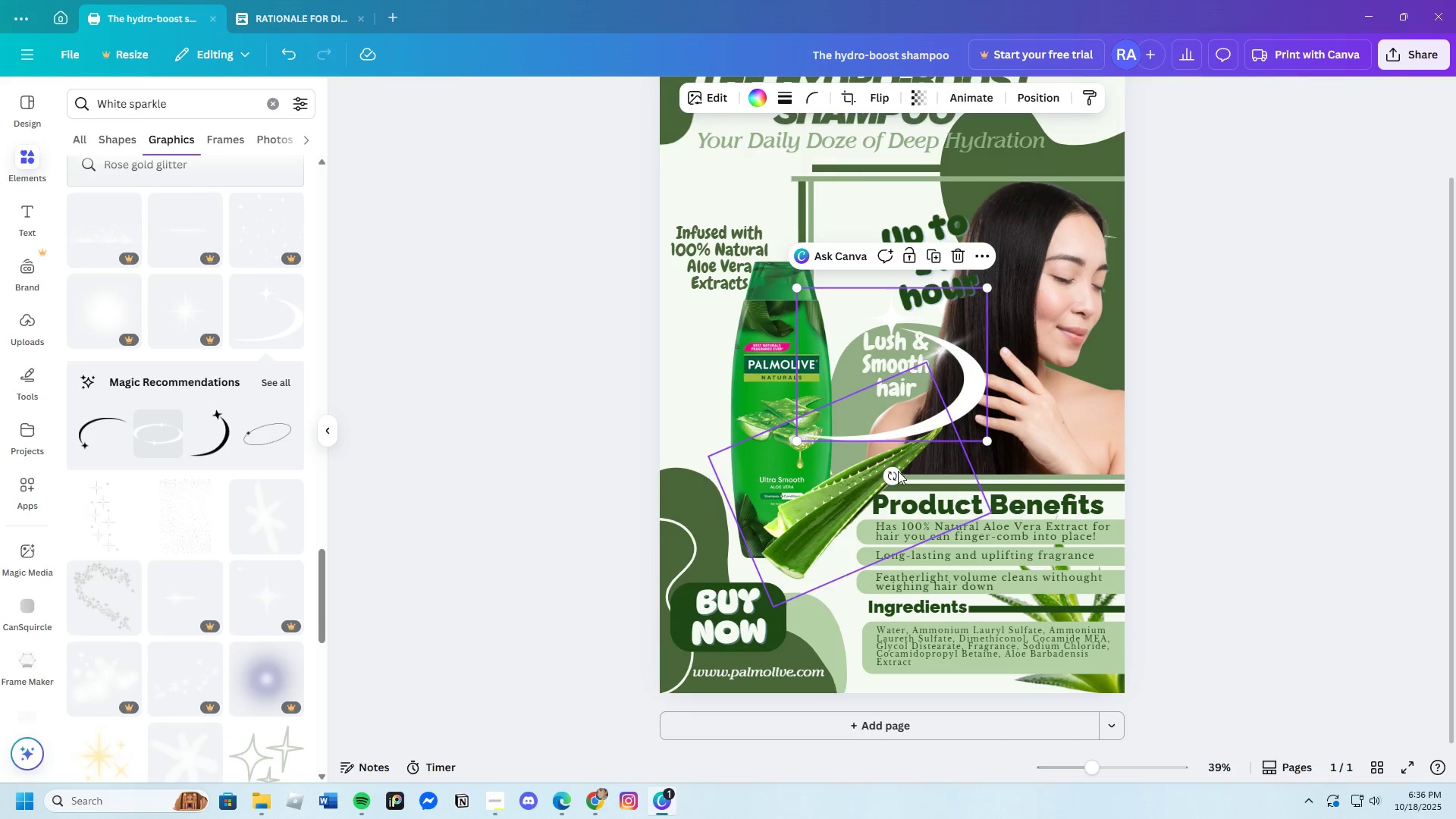 
left_click_drag(start_coordinate=[898, 474], to_coordinate=[898, 320])
 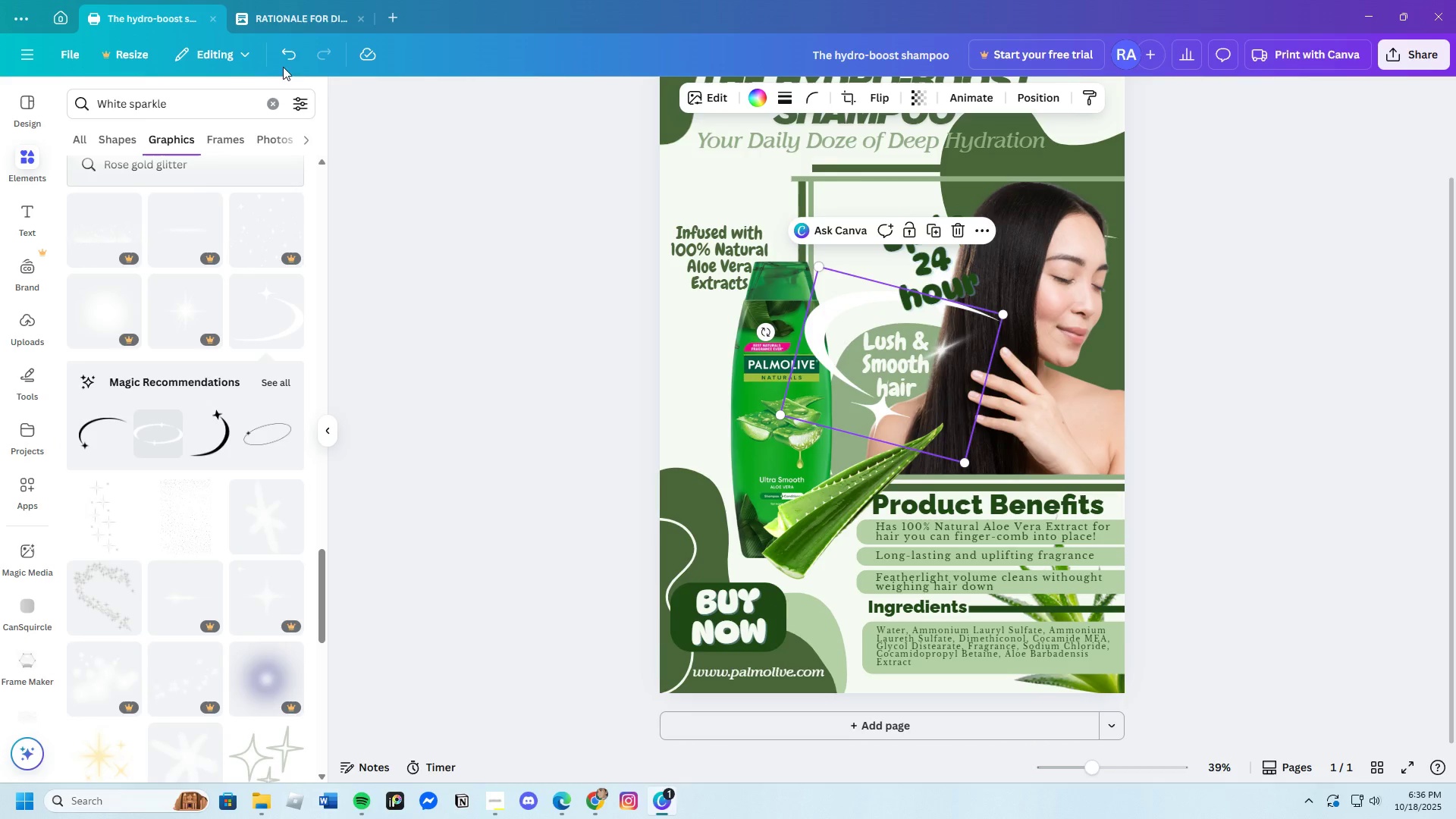 
left_click([297, 57])
 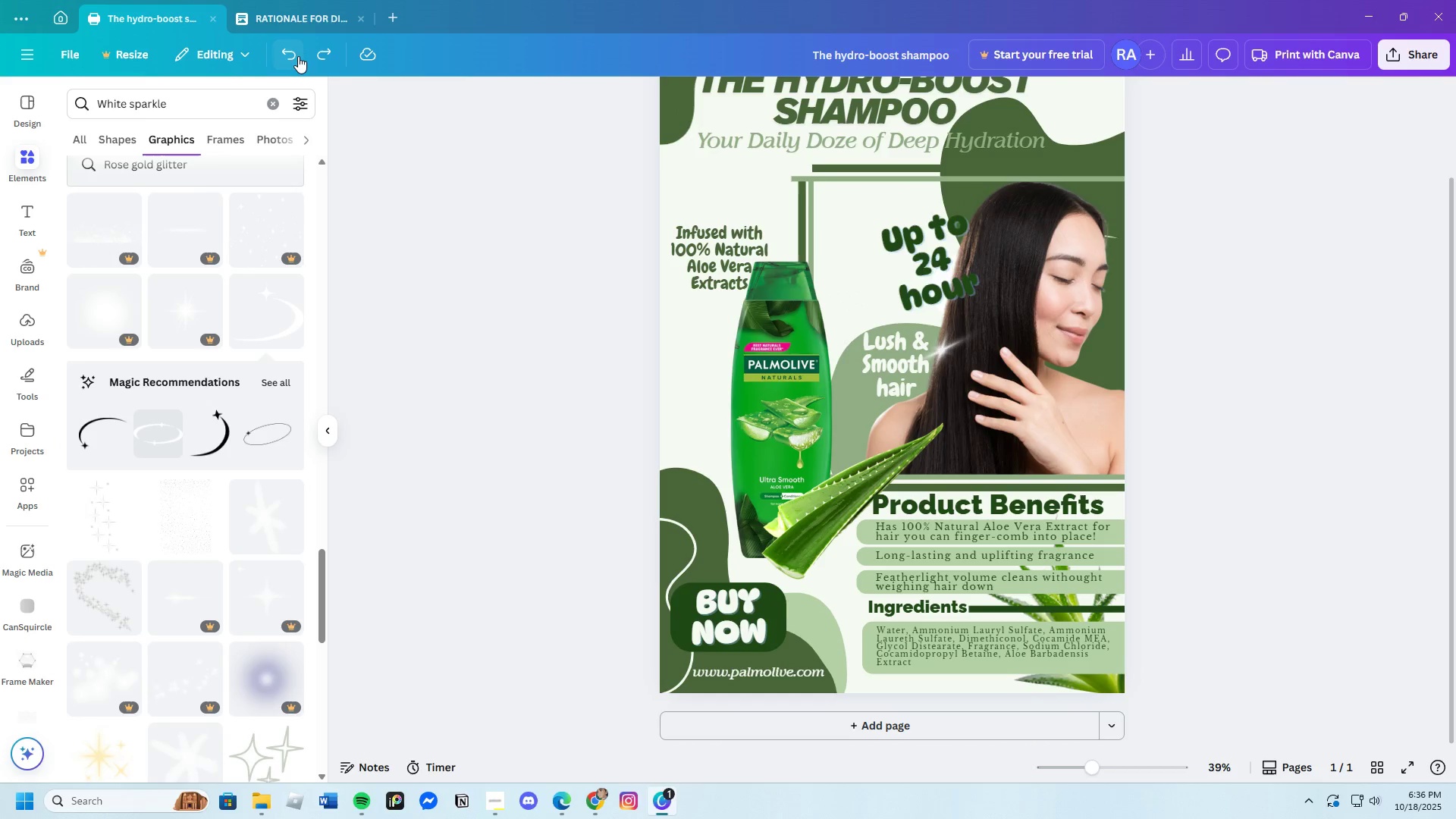 
left_click([298, 56])
 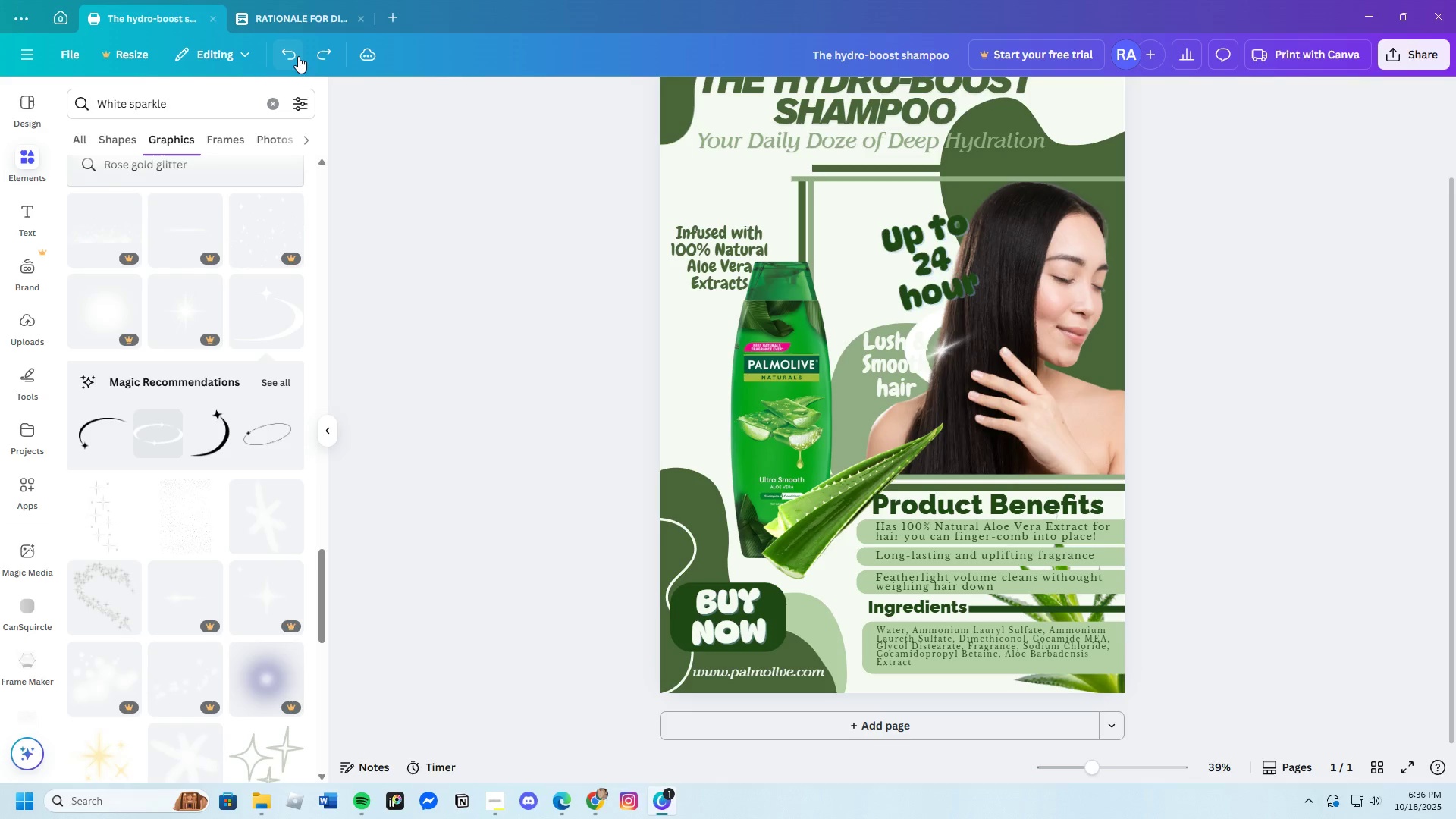 
left_click([298, 56])
 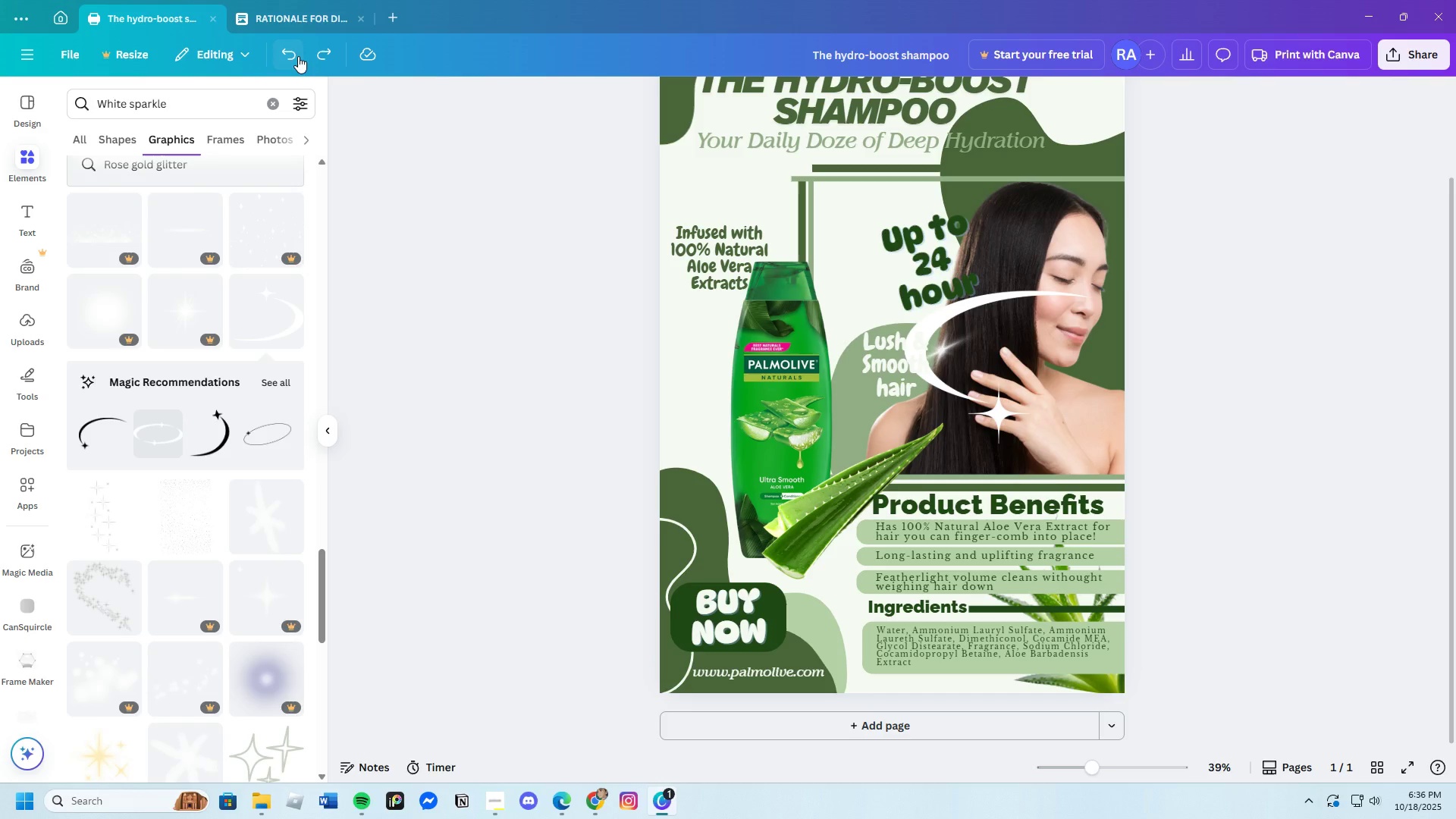 
left_click([298, 56])
 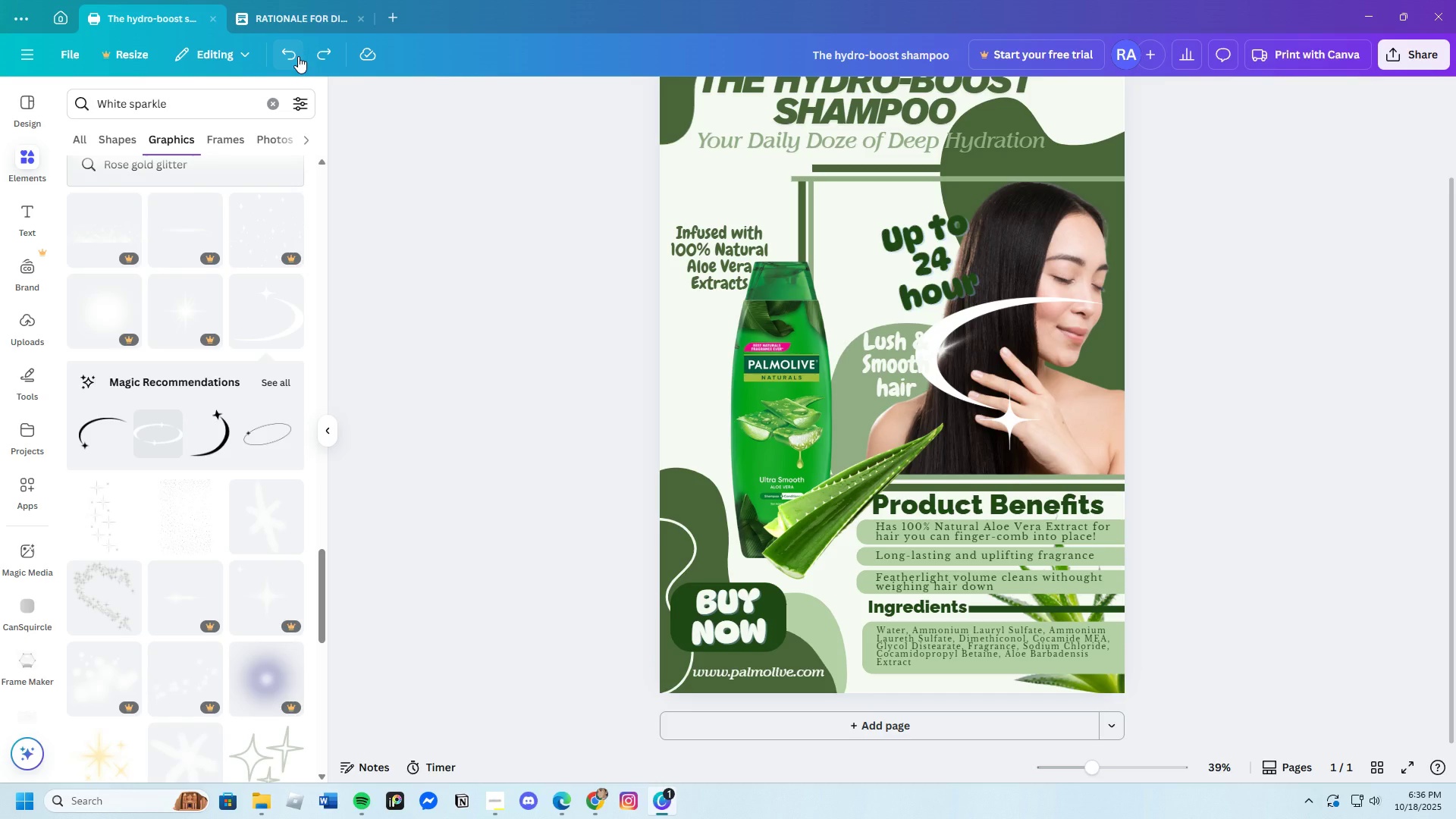 
left_click([298, 56])
 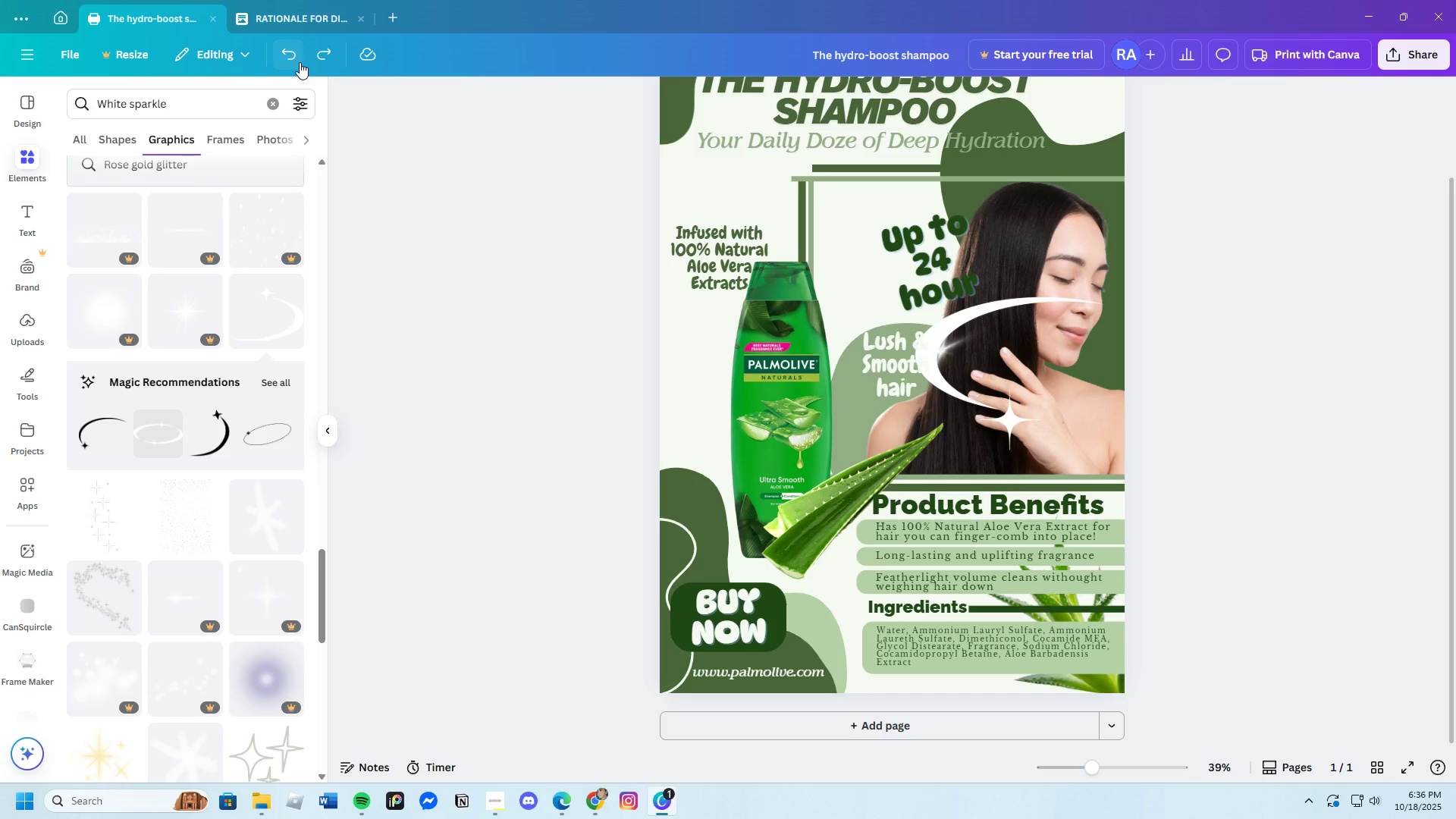 
left_click([983, 381])
 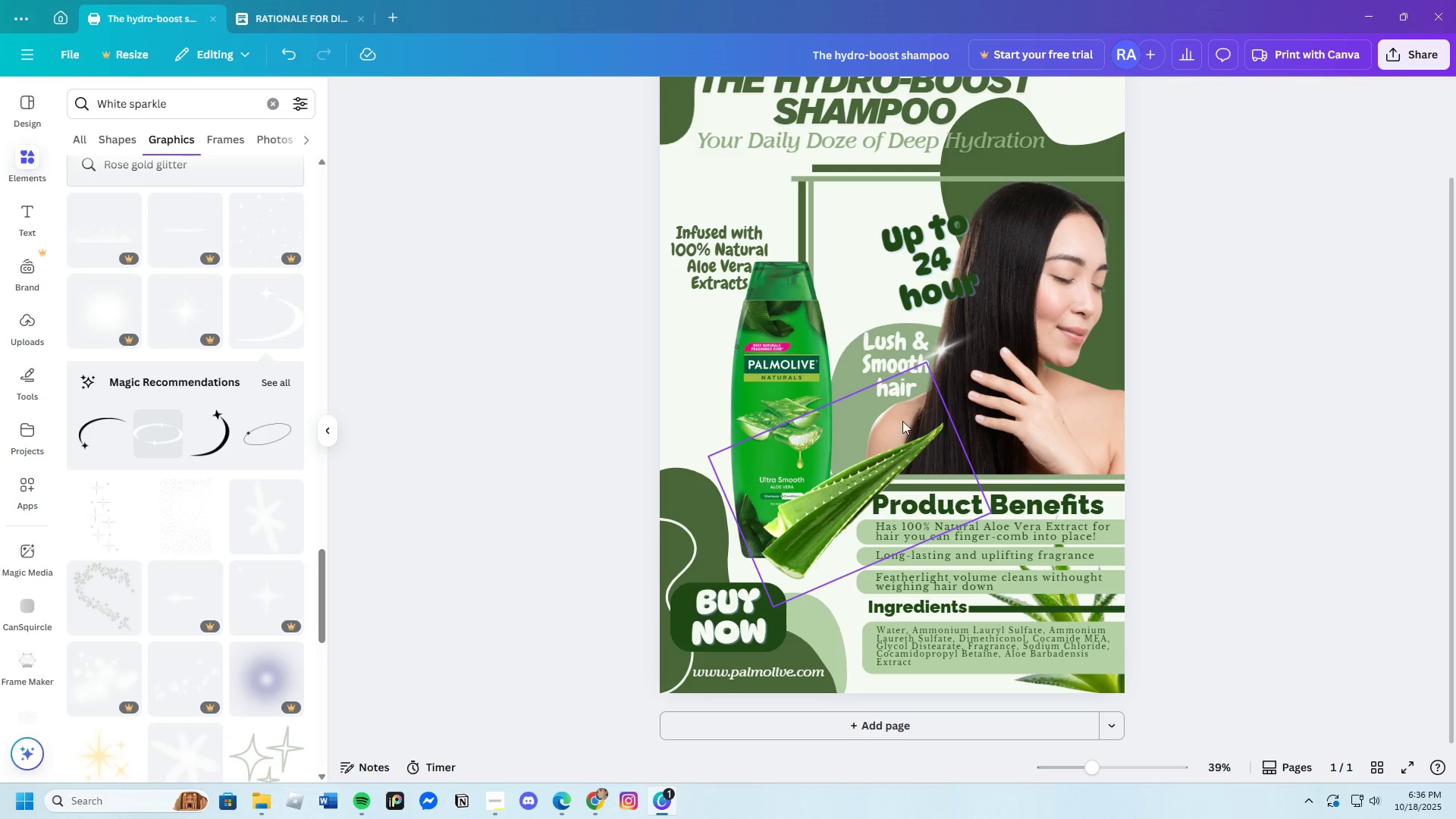 
left_click_drag(start_coordinate=[952, 352], to_coordinate=[961, 366])
 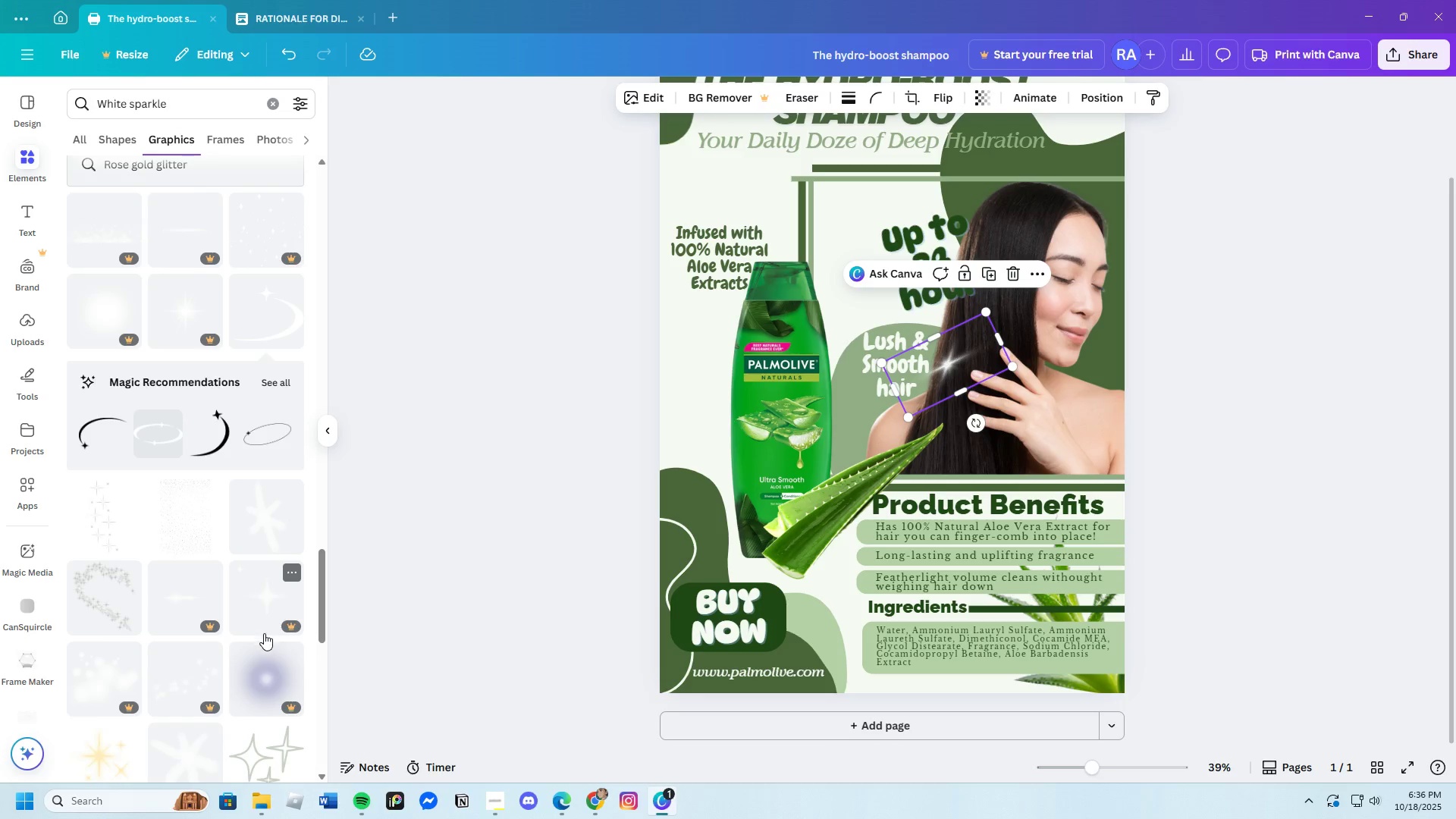 
scroll: coordinate [267, 642], scroll_direction: down, amount: 16.0
 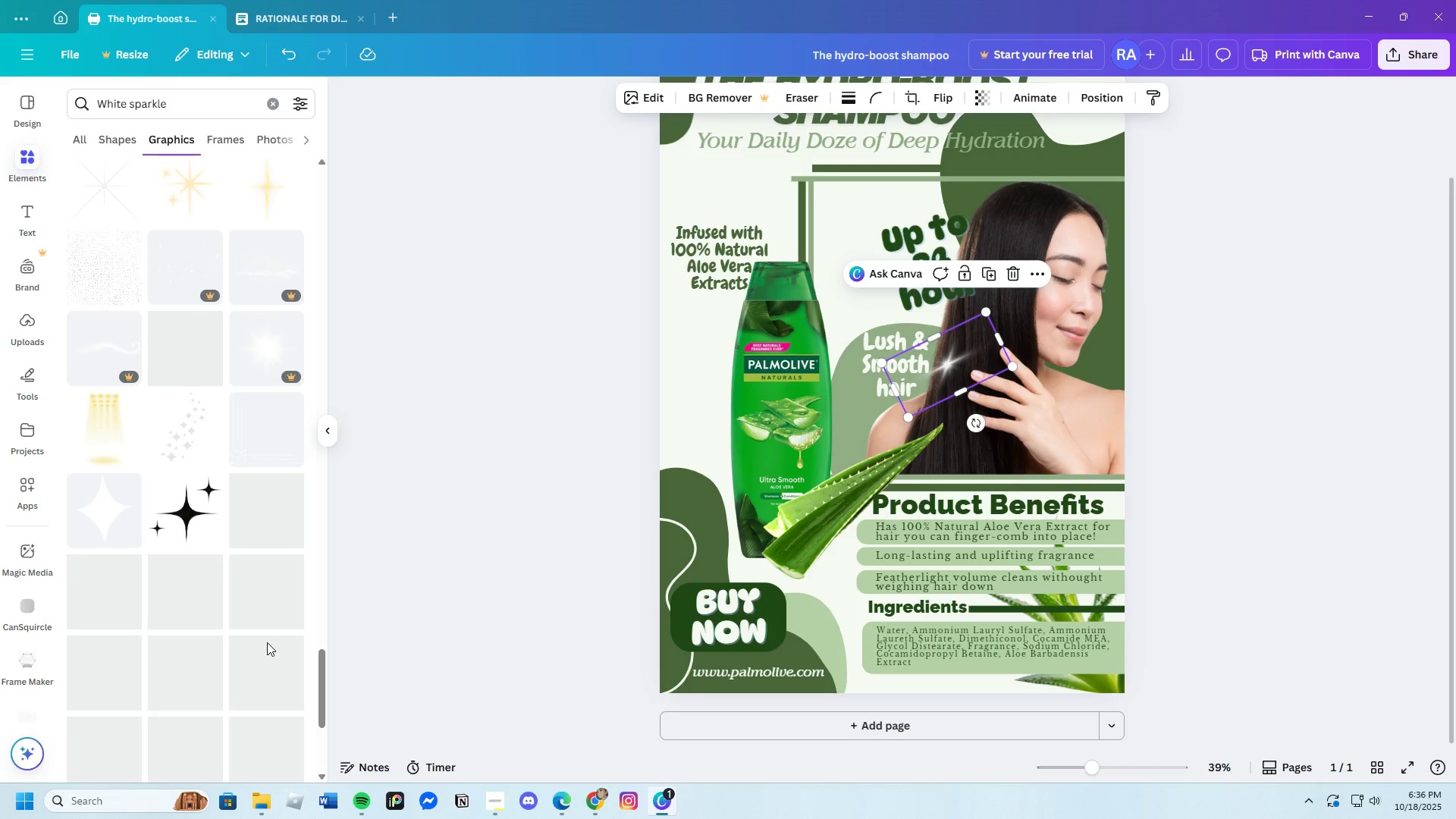 
scroll: coordinate [267, 642], scroll_direction: up, amount: 2.0
 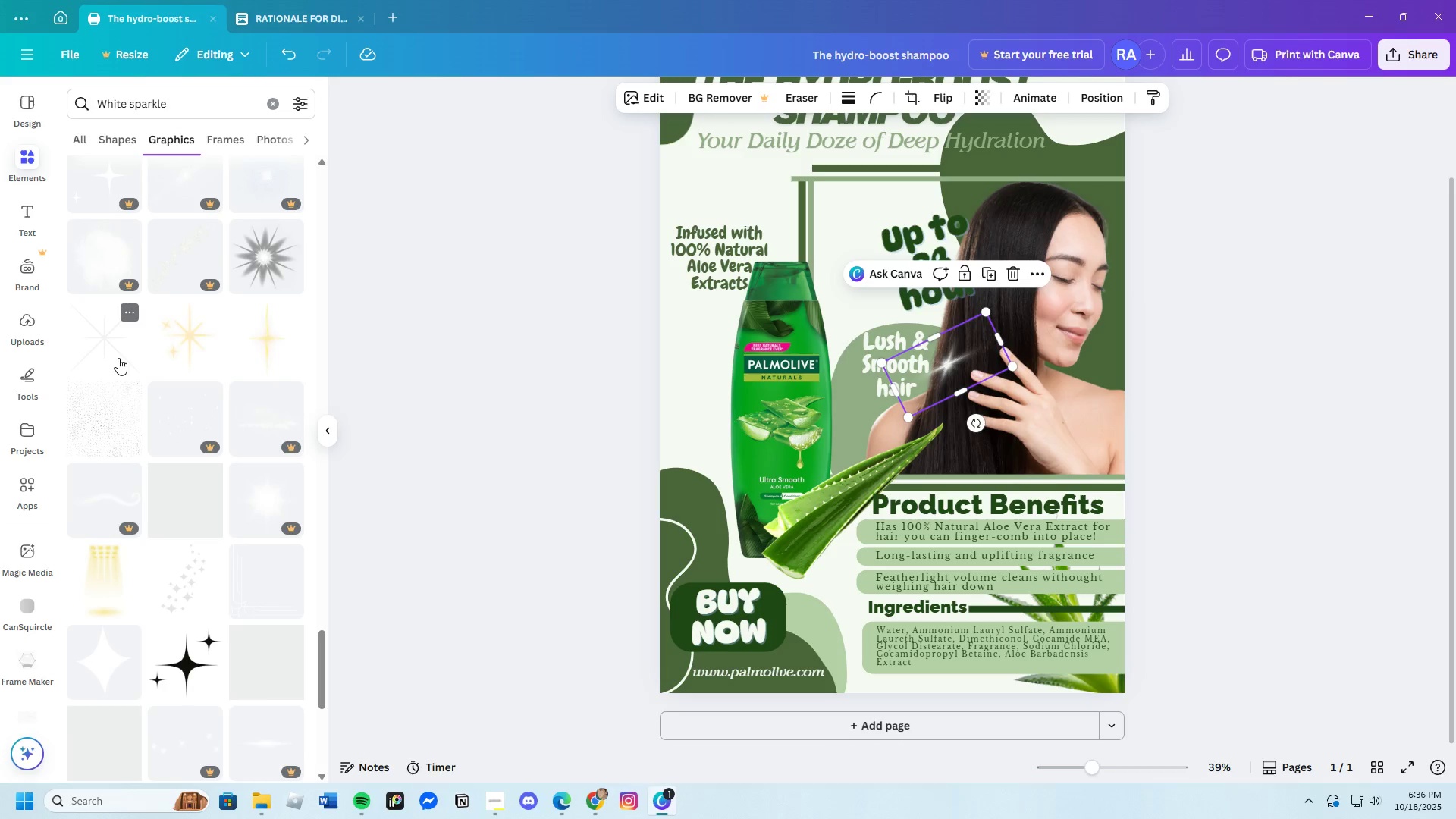 
left_click([118, 356])
 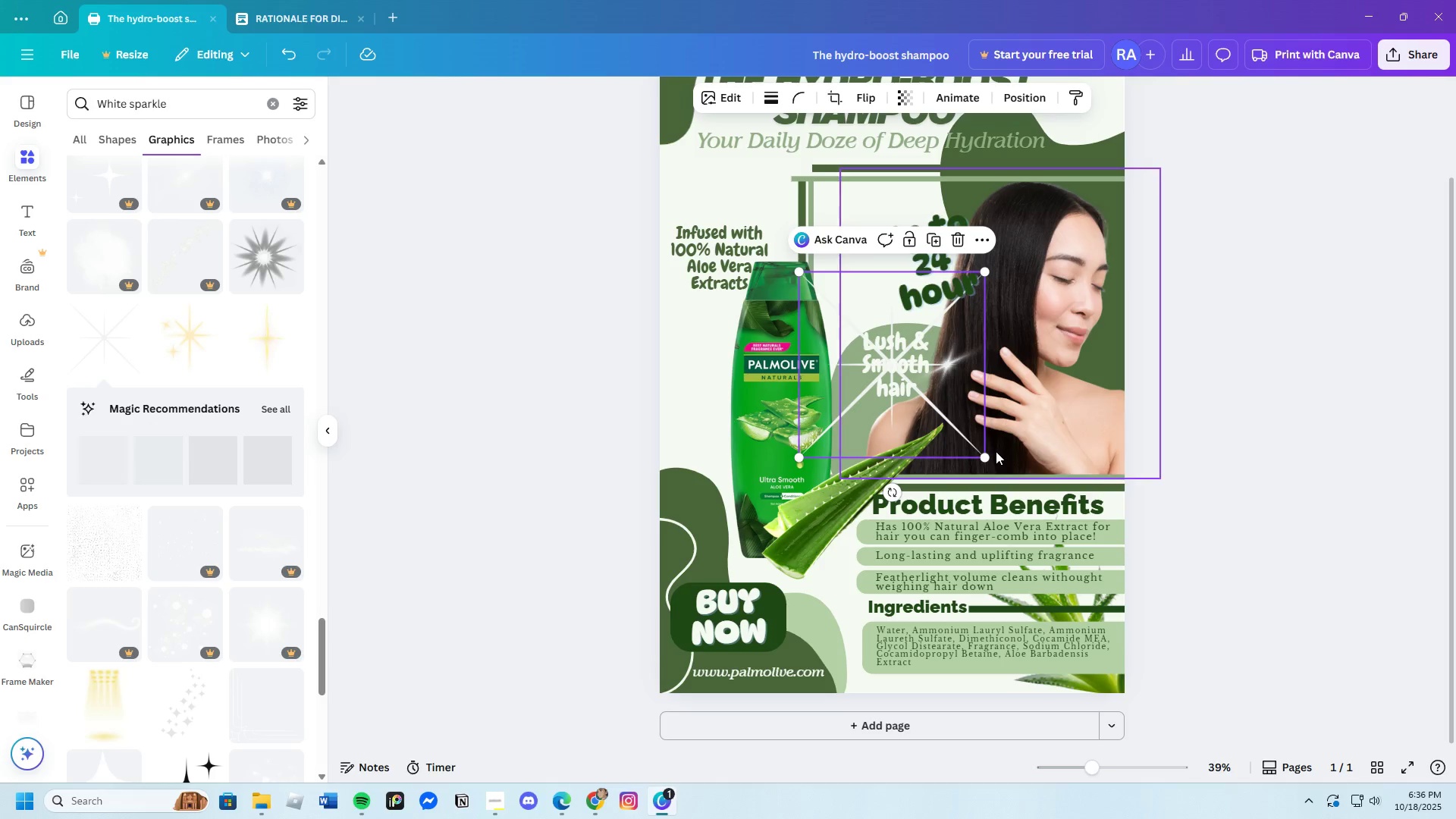 
left_click_drag(start_coordinate=[987, 455], to_coordinate=[877, 354])
 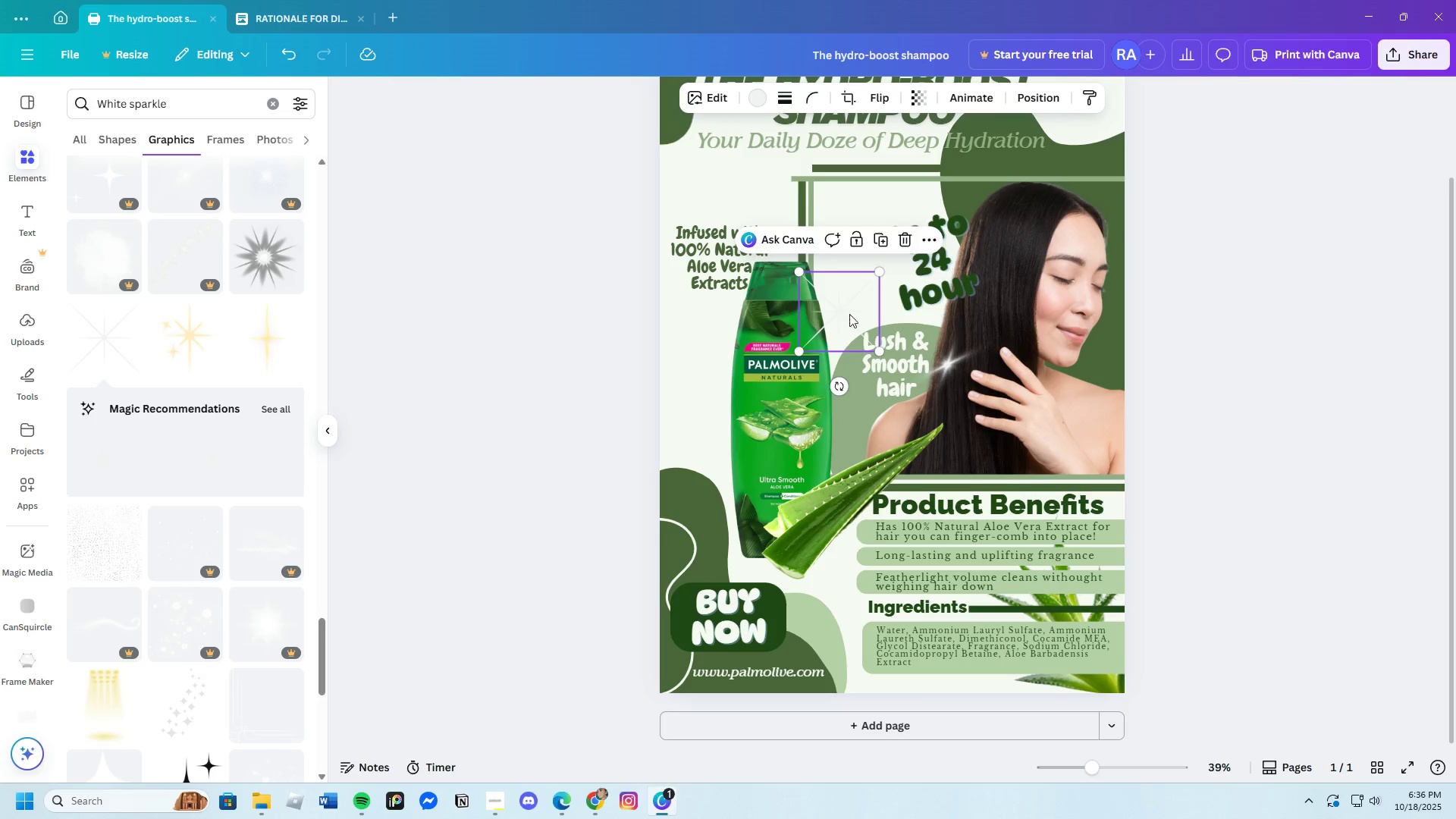 
left_click_drag(start_coordinate=[843, 313], to_coordinate=[987, 425])
 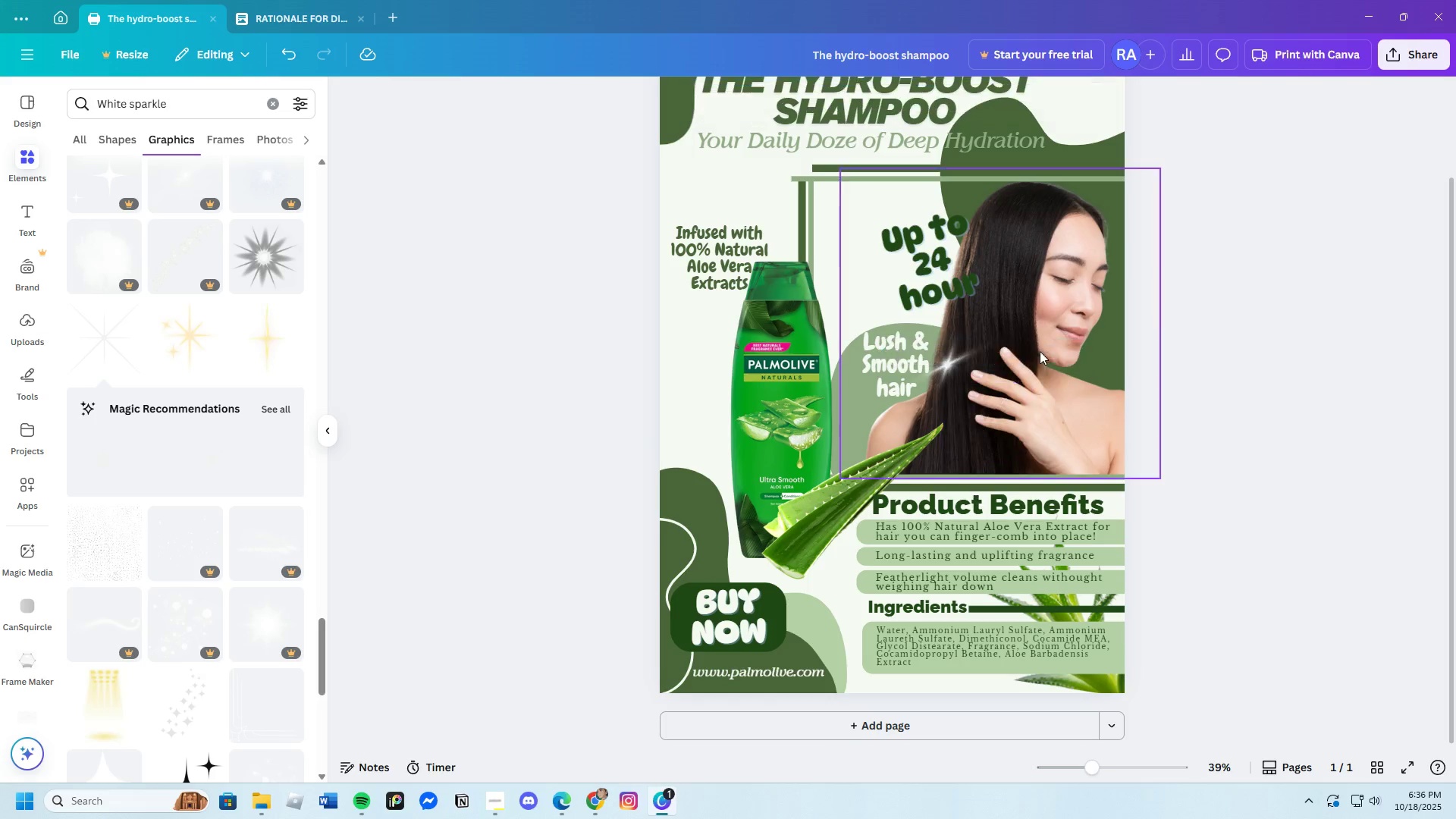 
left_click([962, 362])
 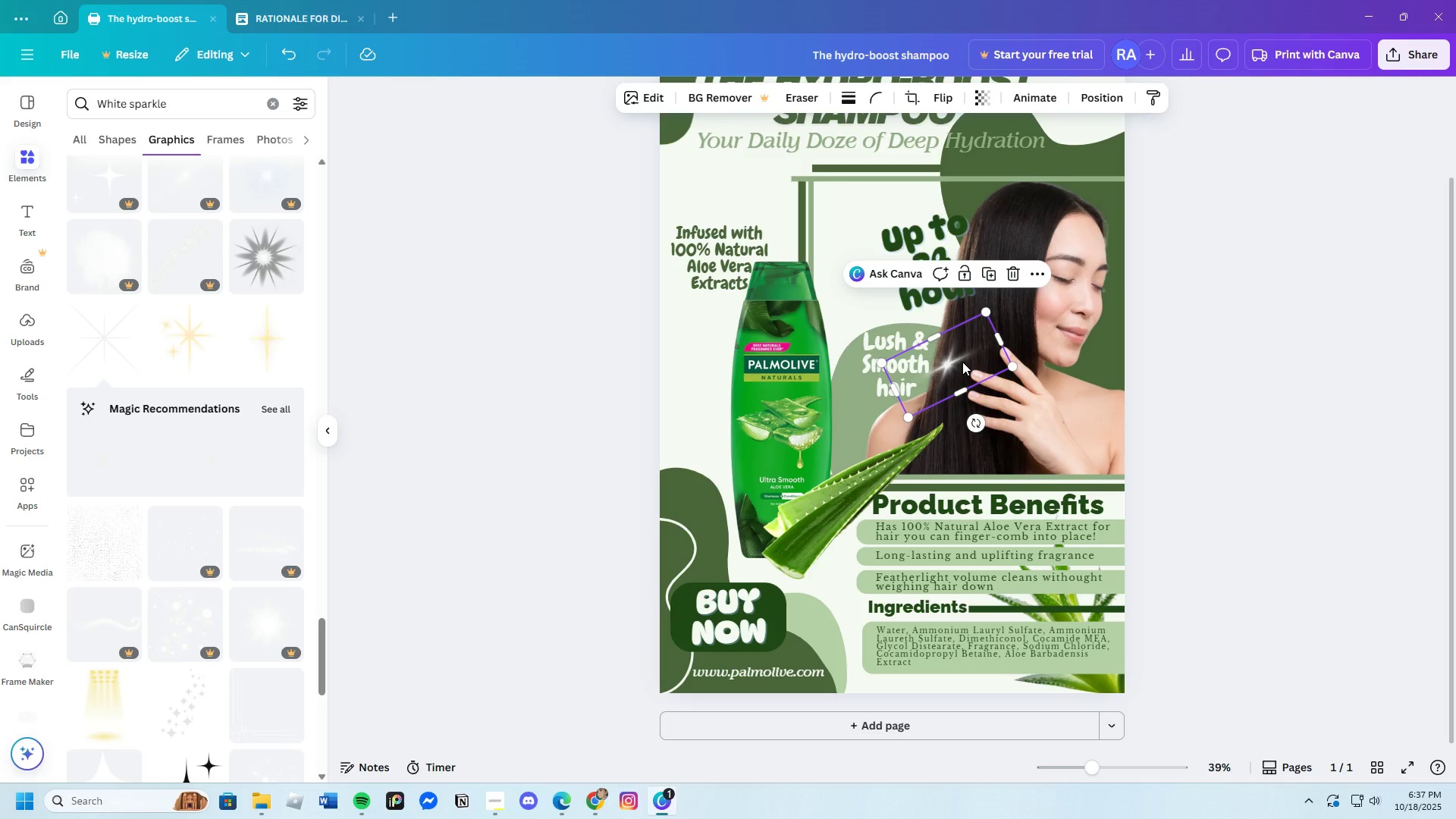 
key(Backspace)
 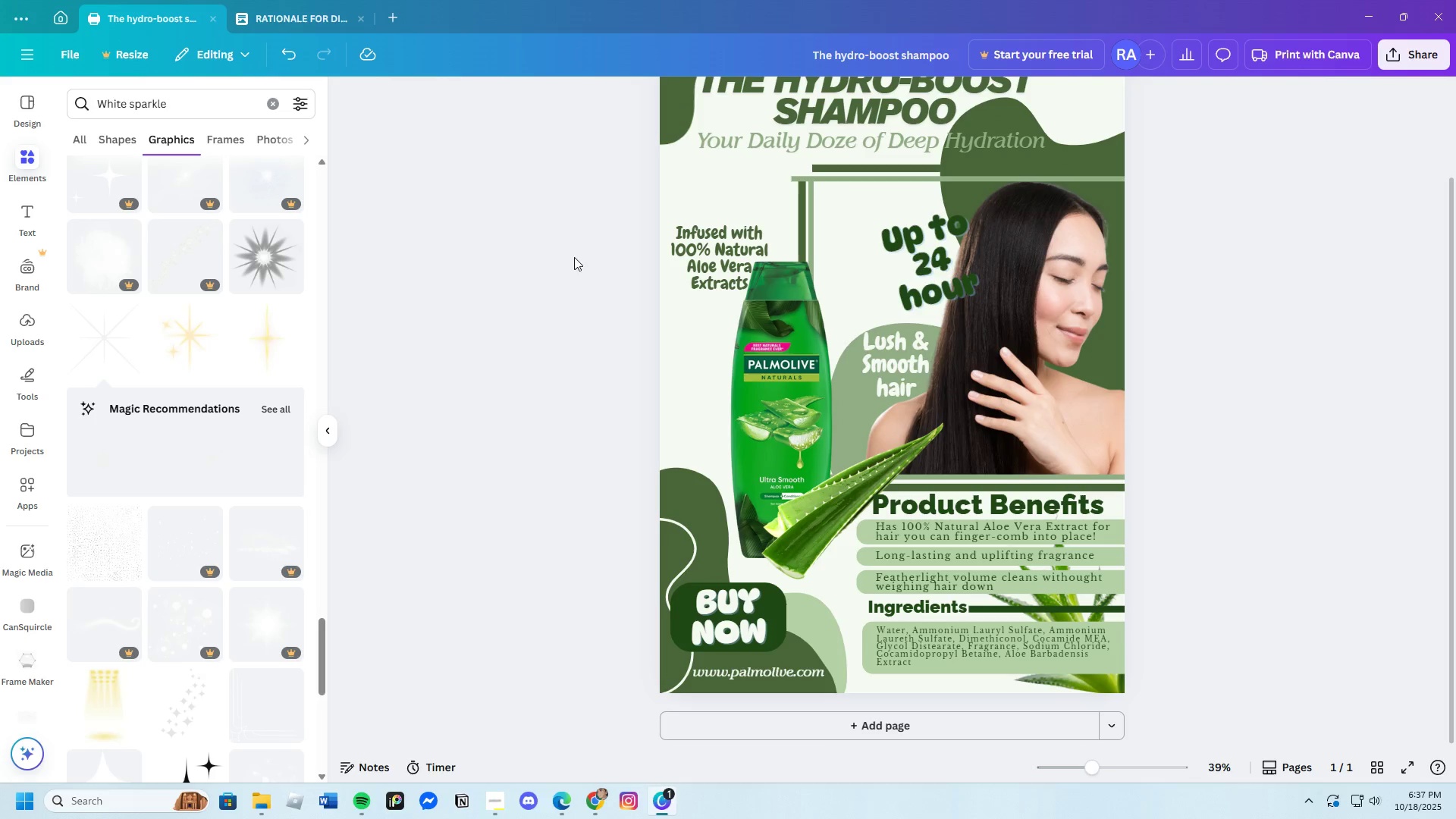 
left_click([560, 266])
 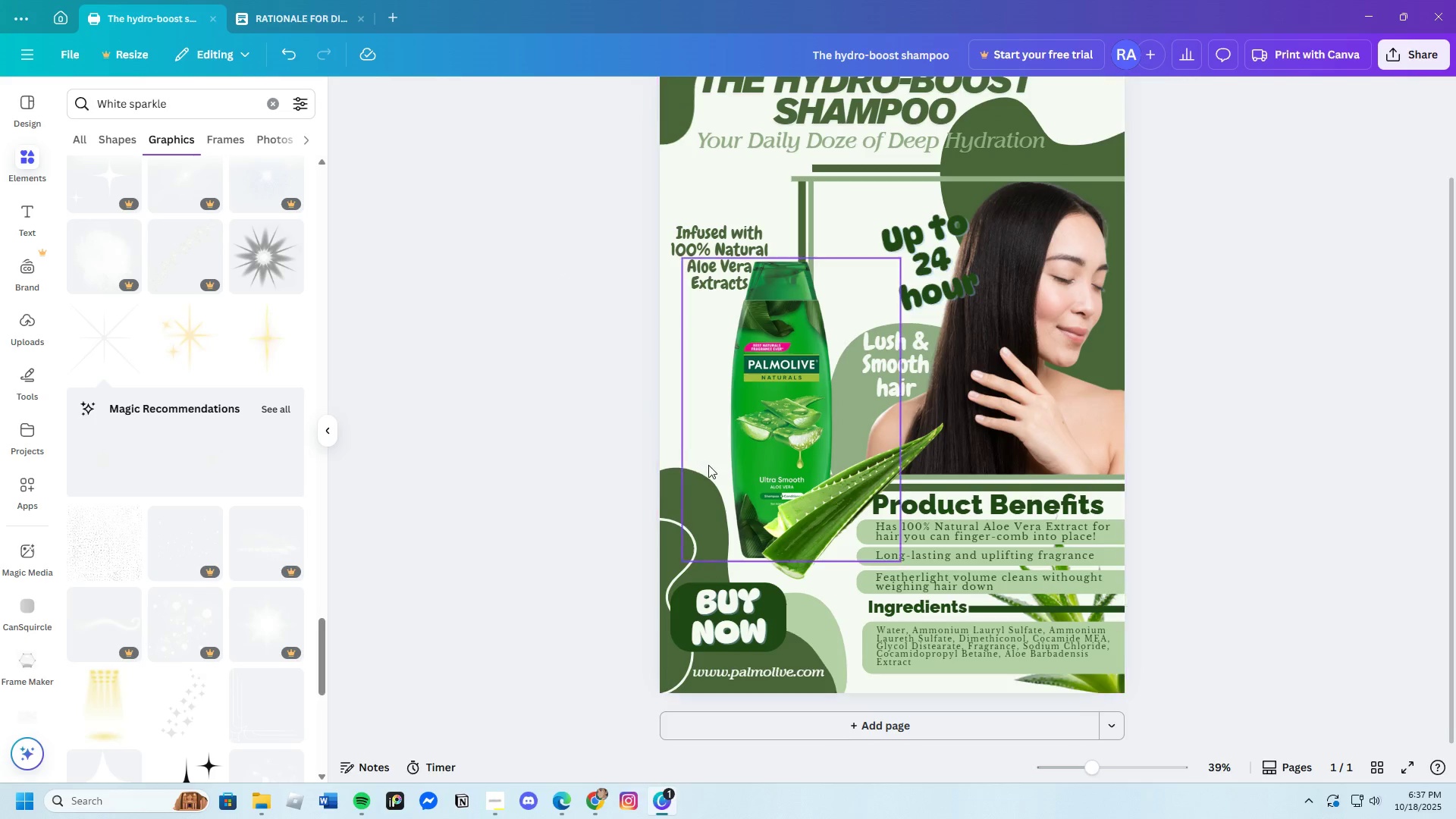 
scroll: coordinate [709, 467], scroll_direction: up, amount: 2.0
 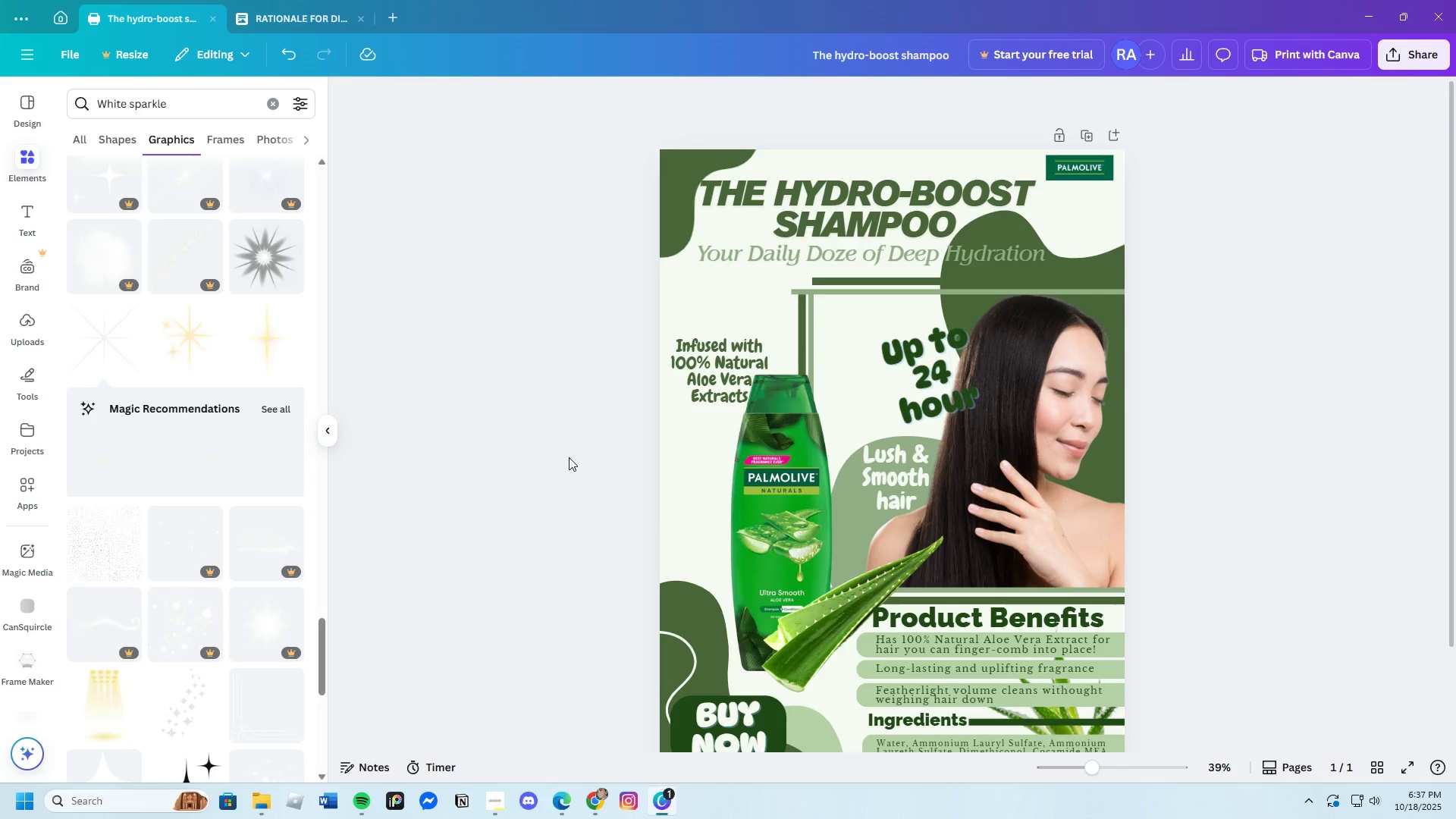 
scroll: coordinate [569, 457], scroll_direction: down, amount: 2.0
 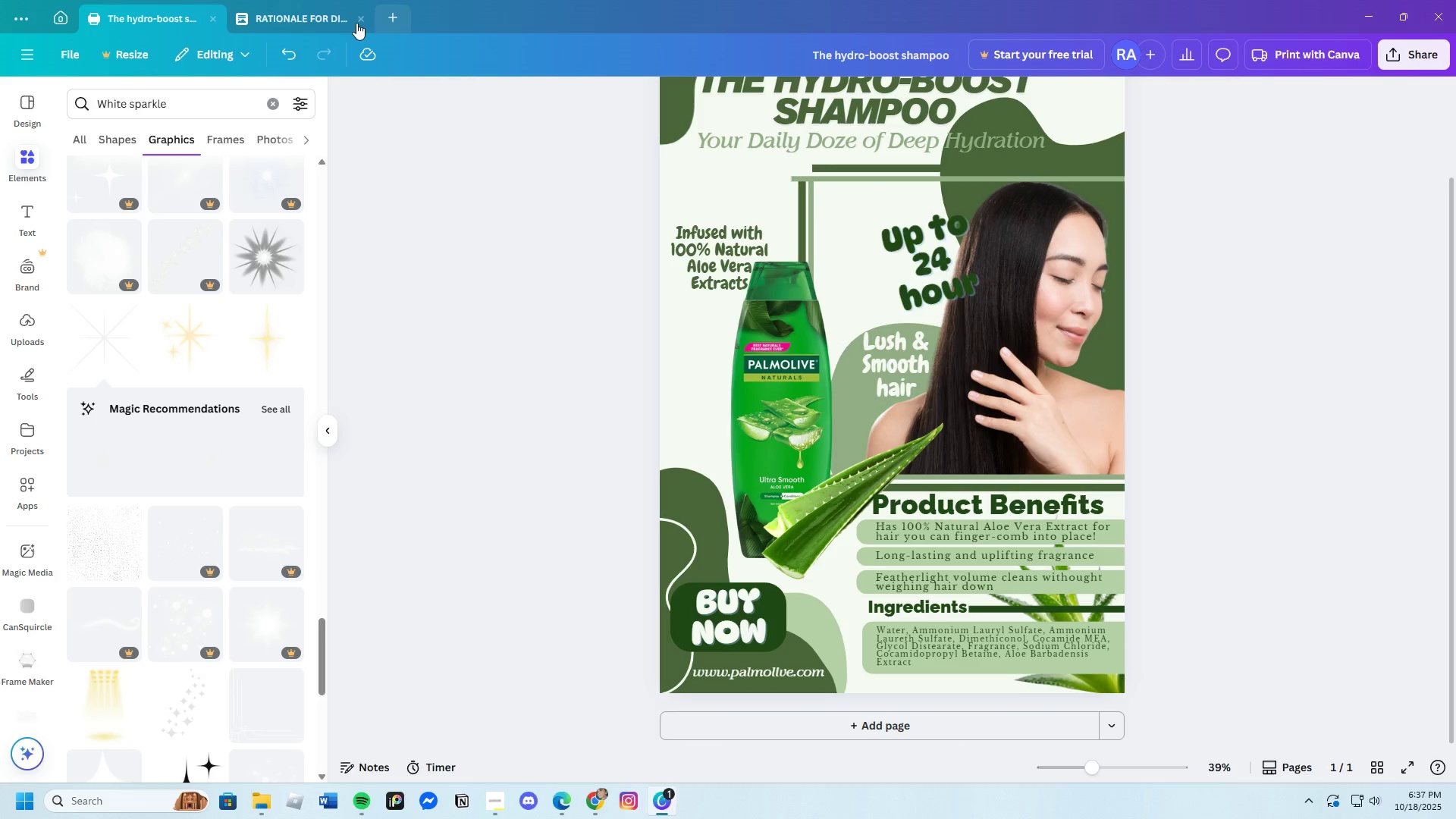 
left_click([302, 8])
 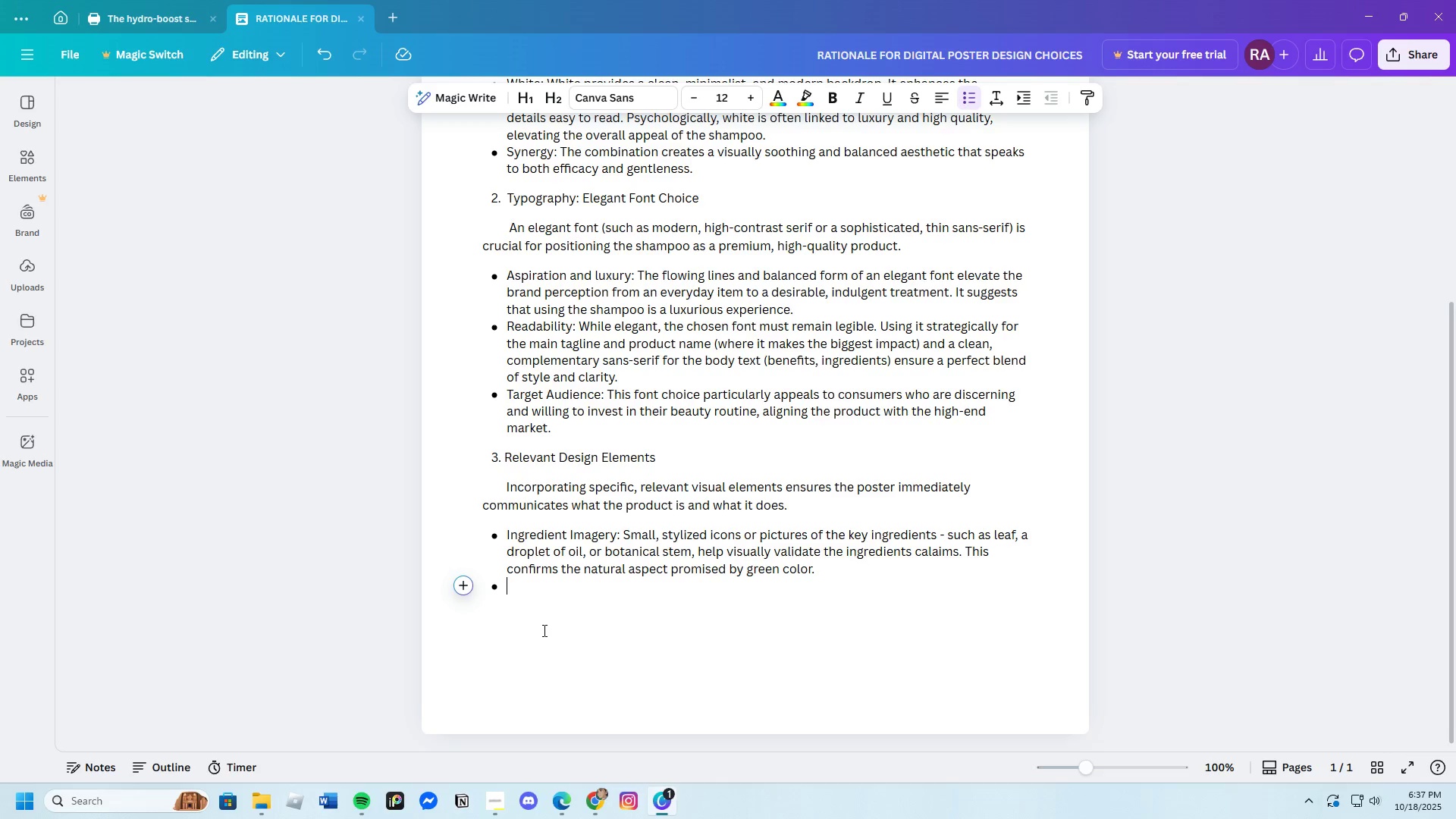 
type(Hair Flw)
key(Backspace)
type(ow/ Texture: )
 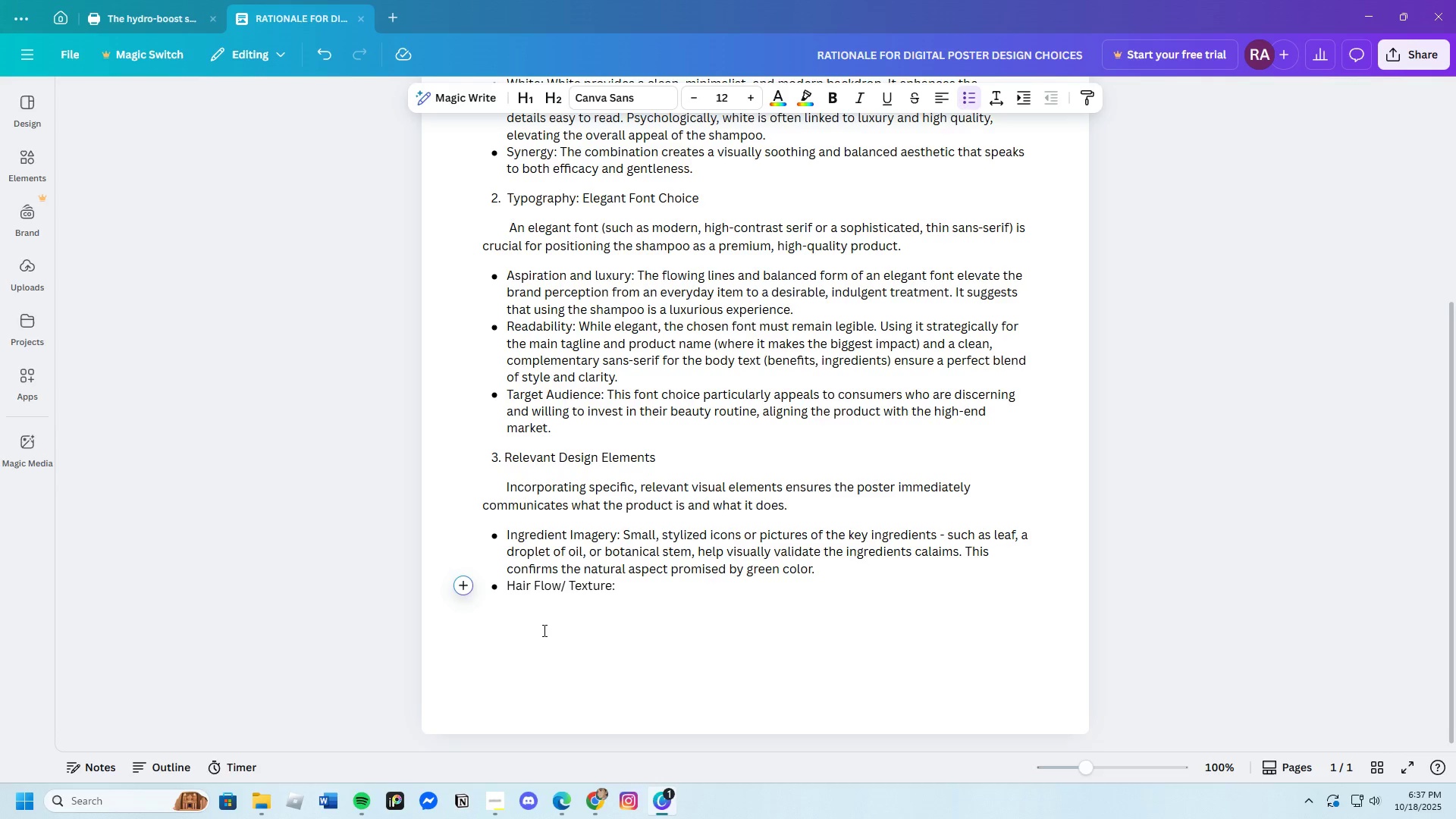 
type(The primary visual should feature a model )
 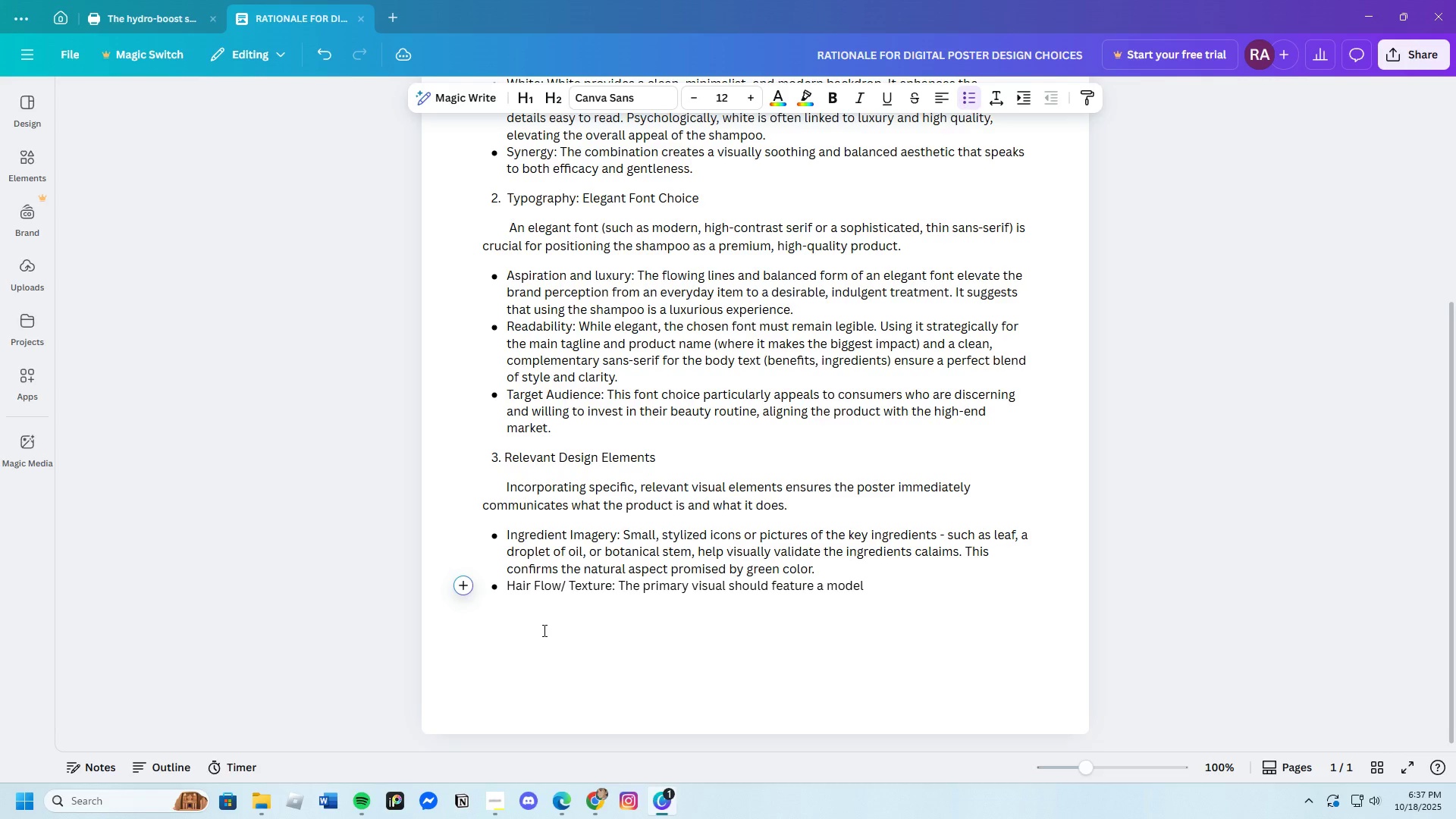 
wait(5.26)
 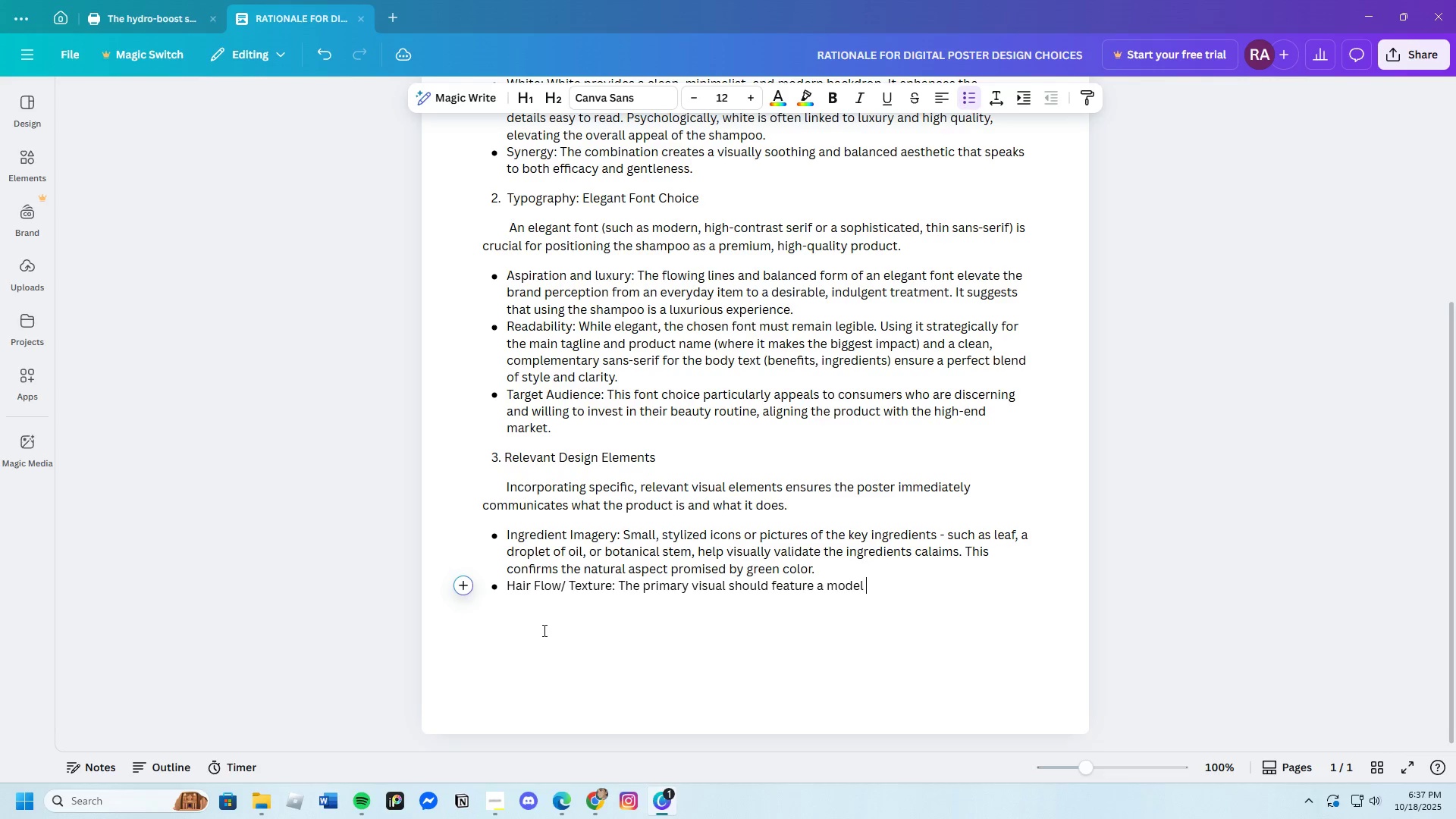 
type(with hair tht )
key(Backspace)
key(Backspace)
key(Backspace)
type(hat exhibits the desireed)
key(Backspace)
key(Backspace)
type(e)
key(Backspace)
type(d)
 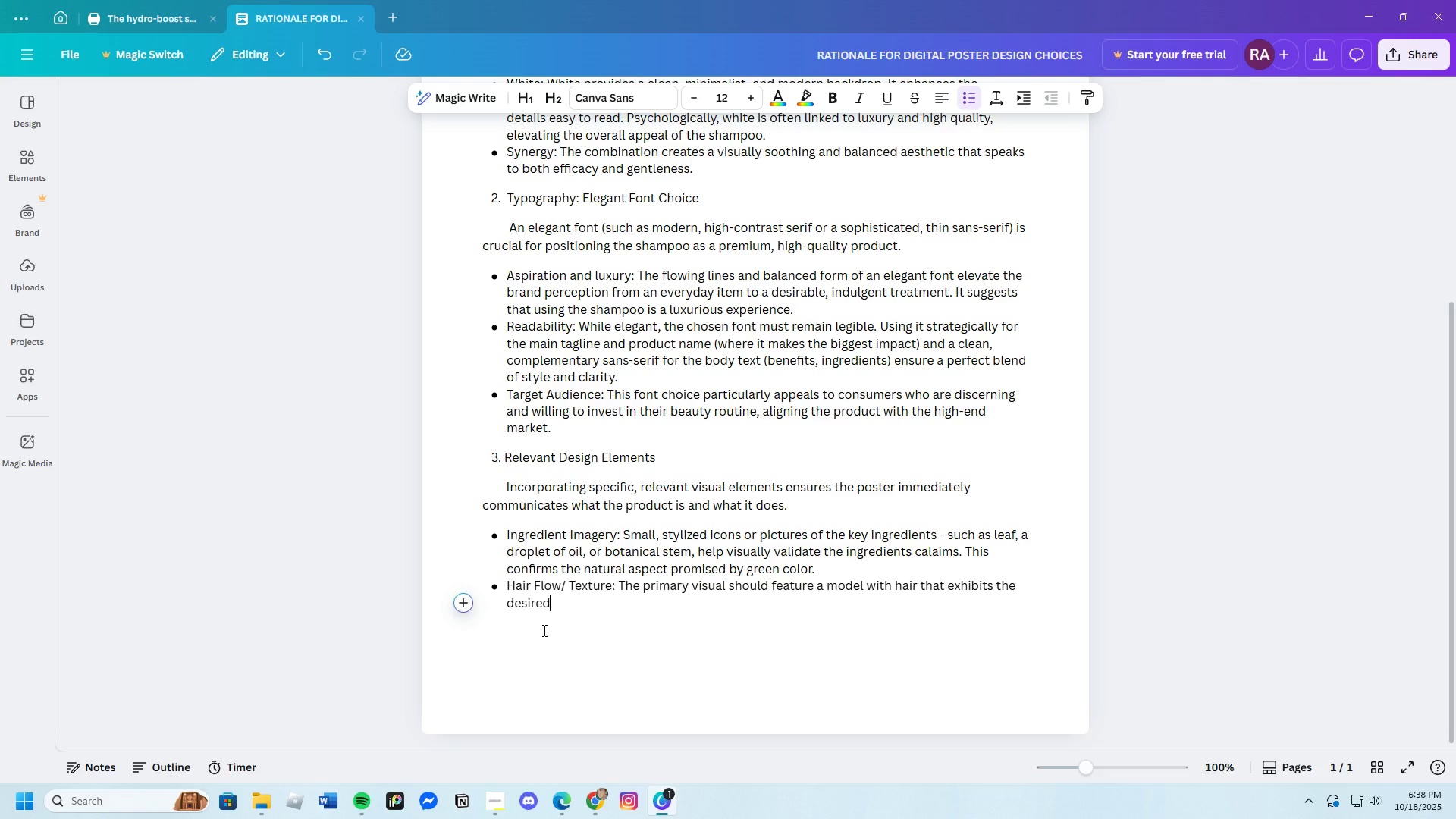 
type( end result)
 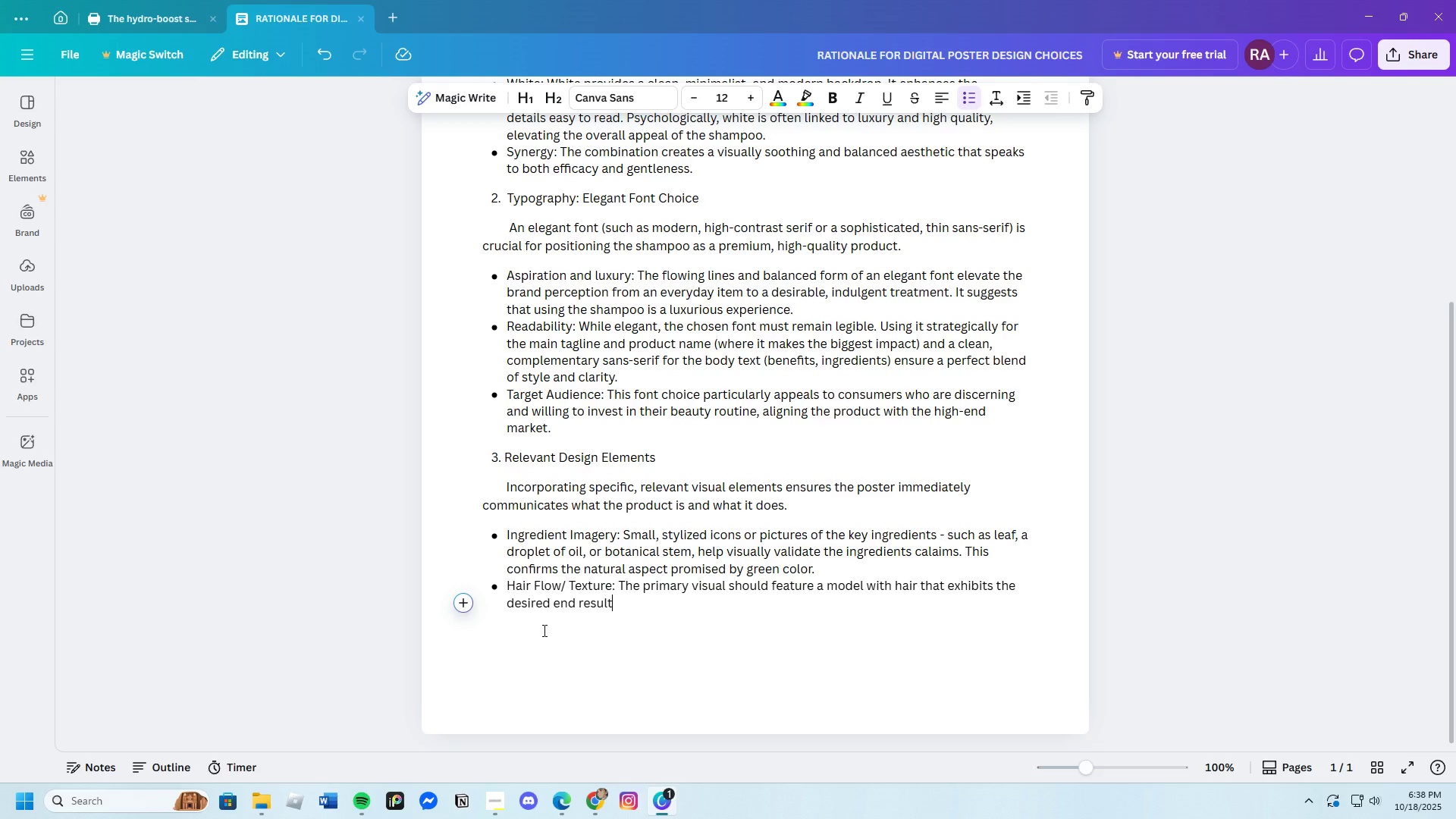 
type(- incredible )
 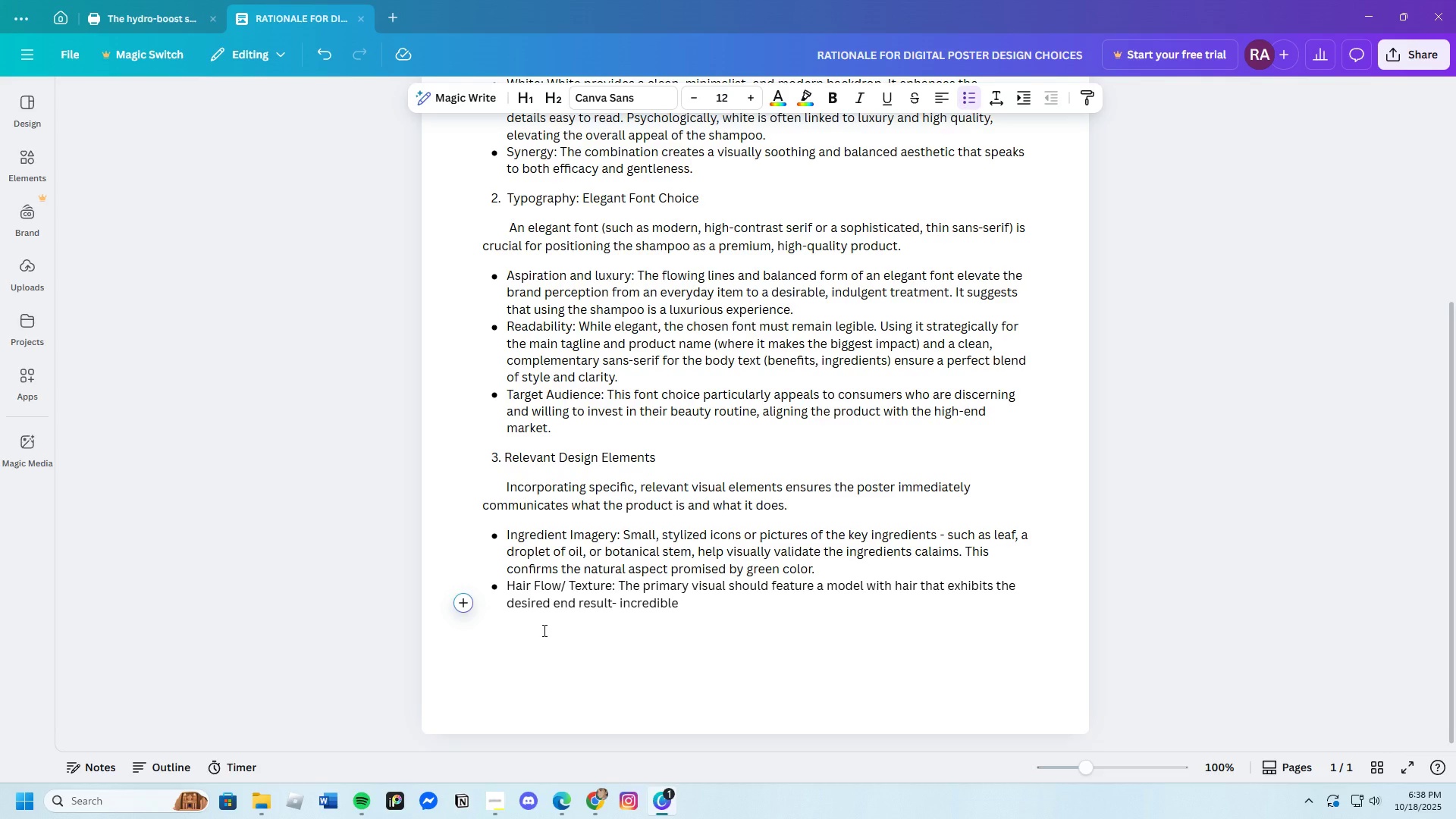 
type(shine, smooth)
 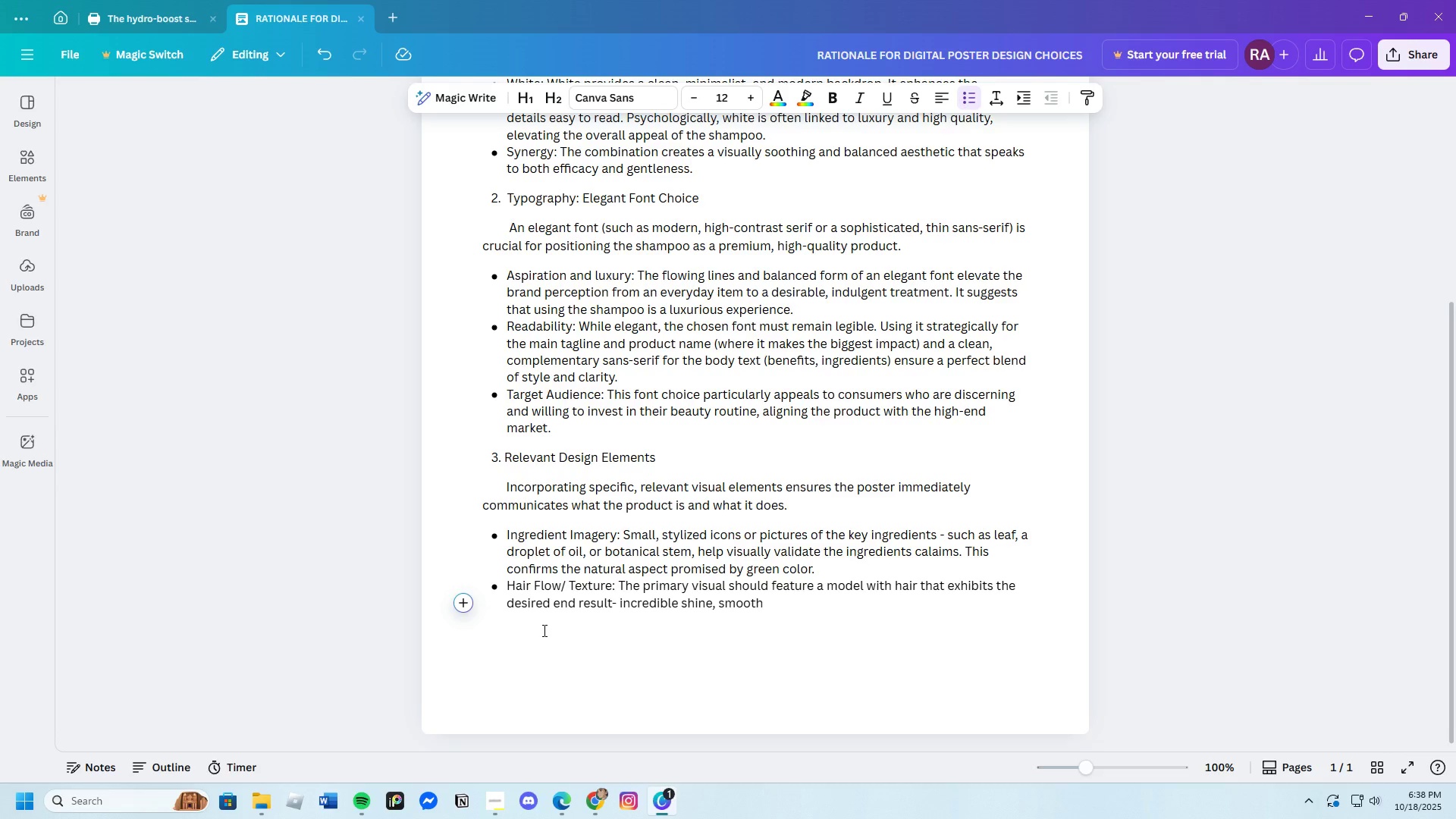 
type(ness )
key(Backspace)
type(, and healthy )
 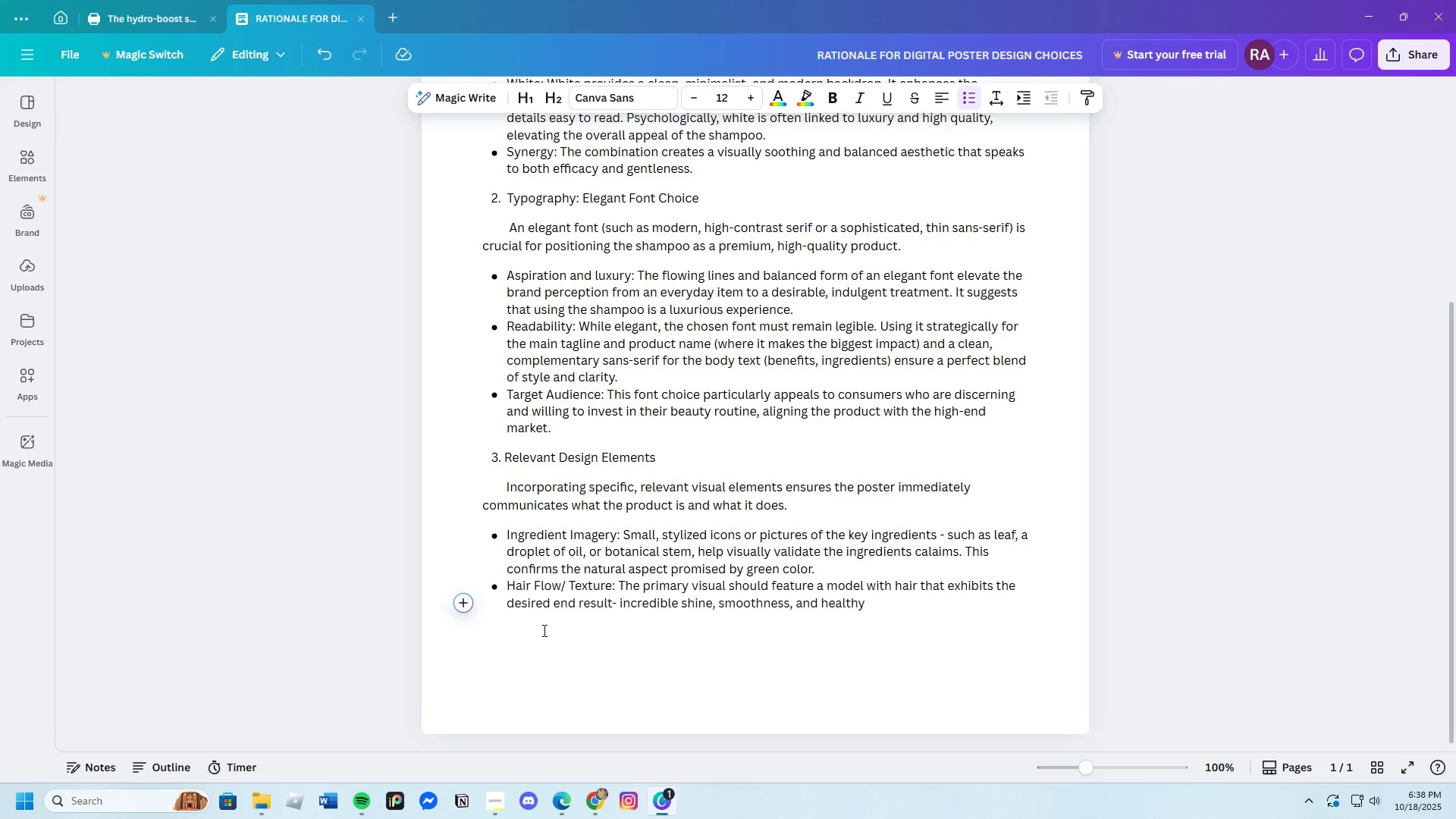 
type(bounce. The hair shoud)
key(Backspace)
type(ld be shown motion to highlight the featherlight )
 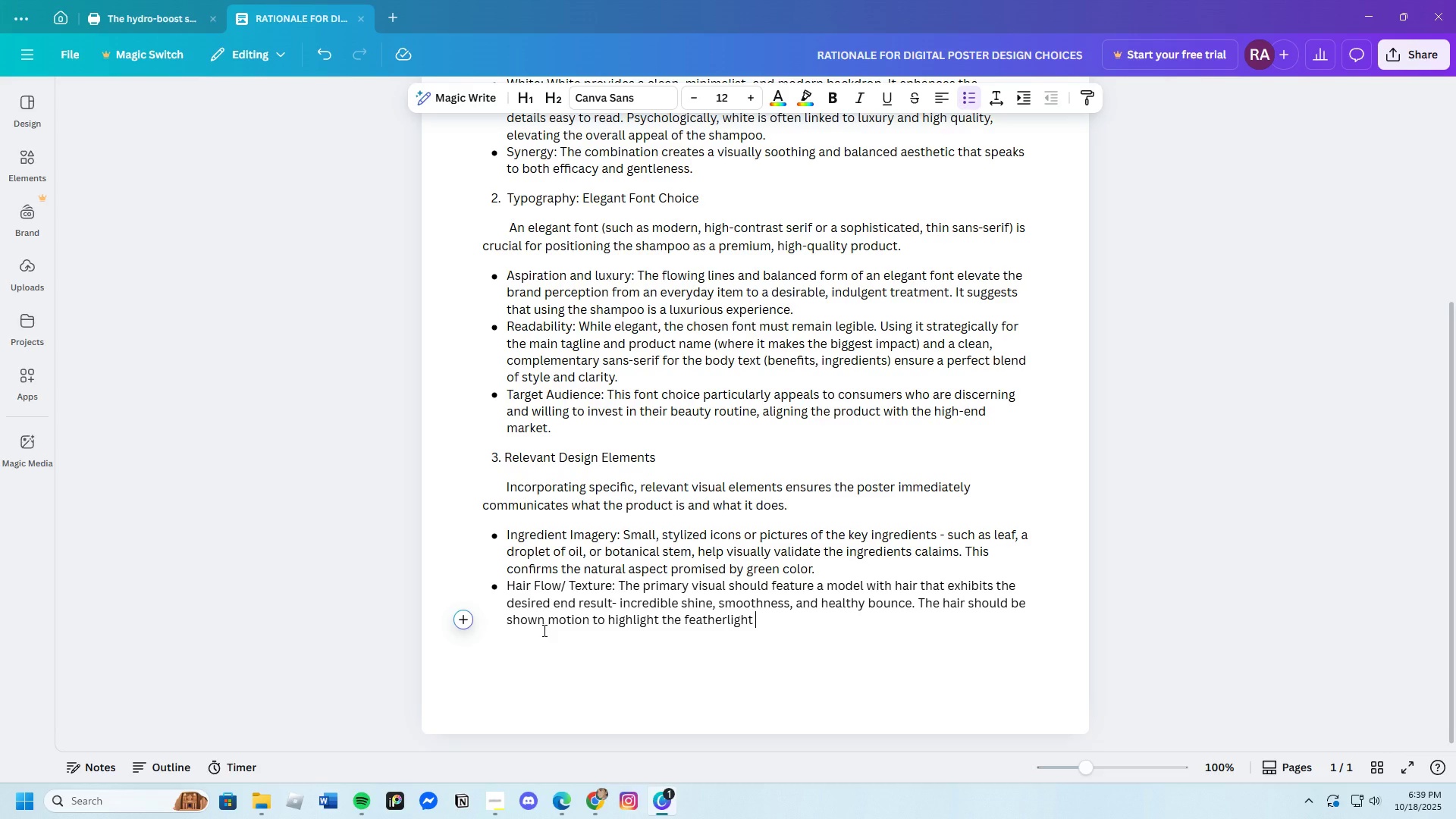 
wait(7.33)
 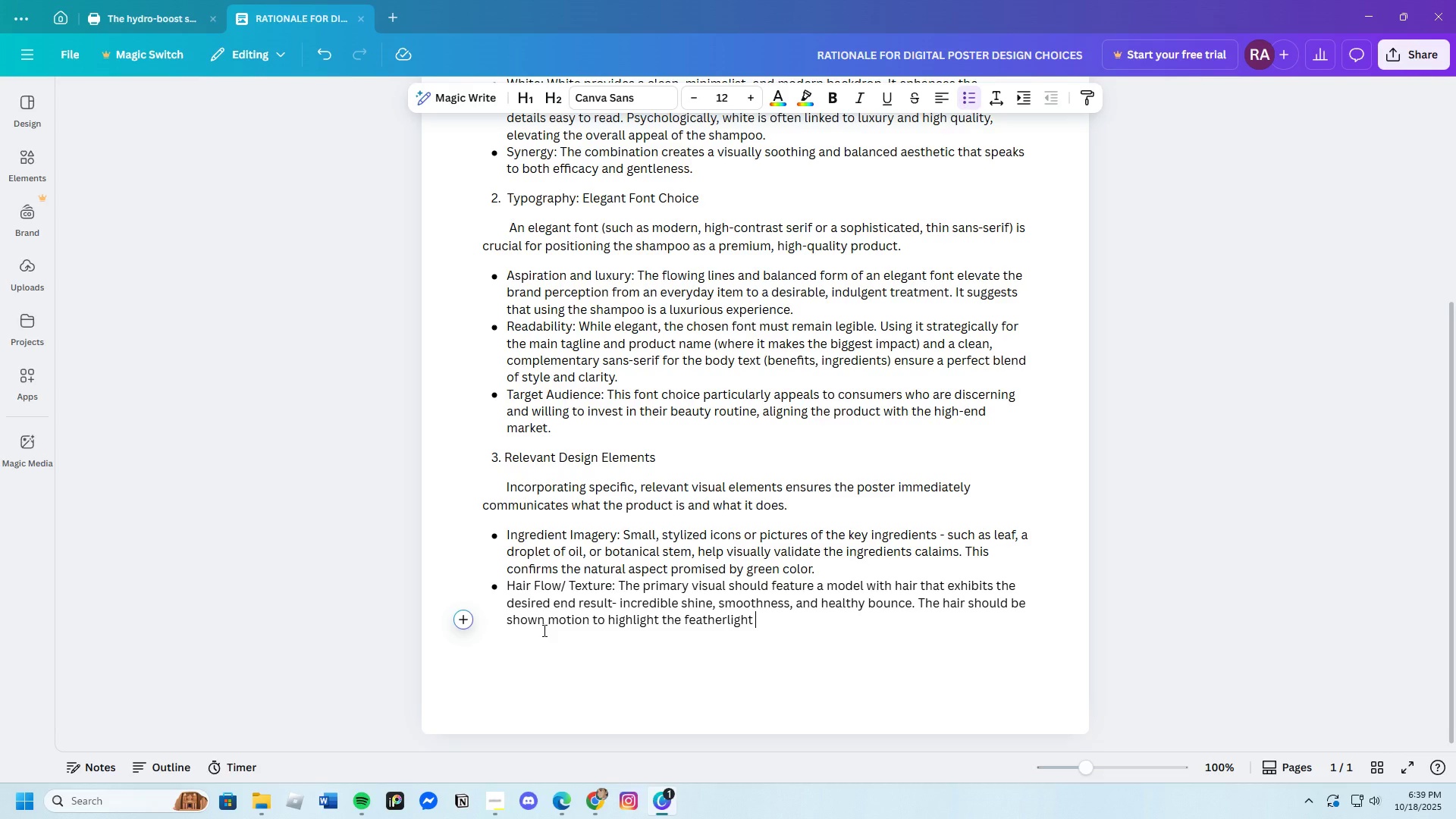 
type(volume and )
 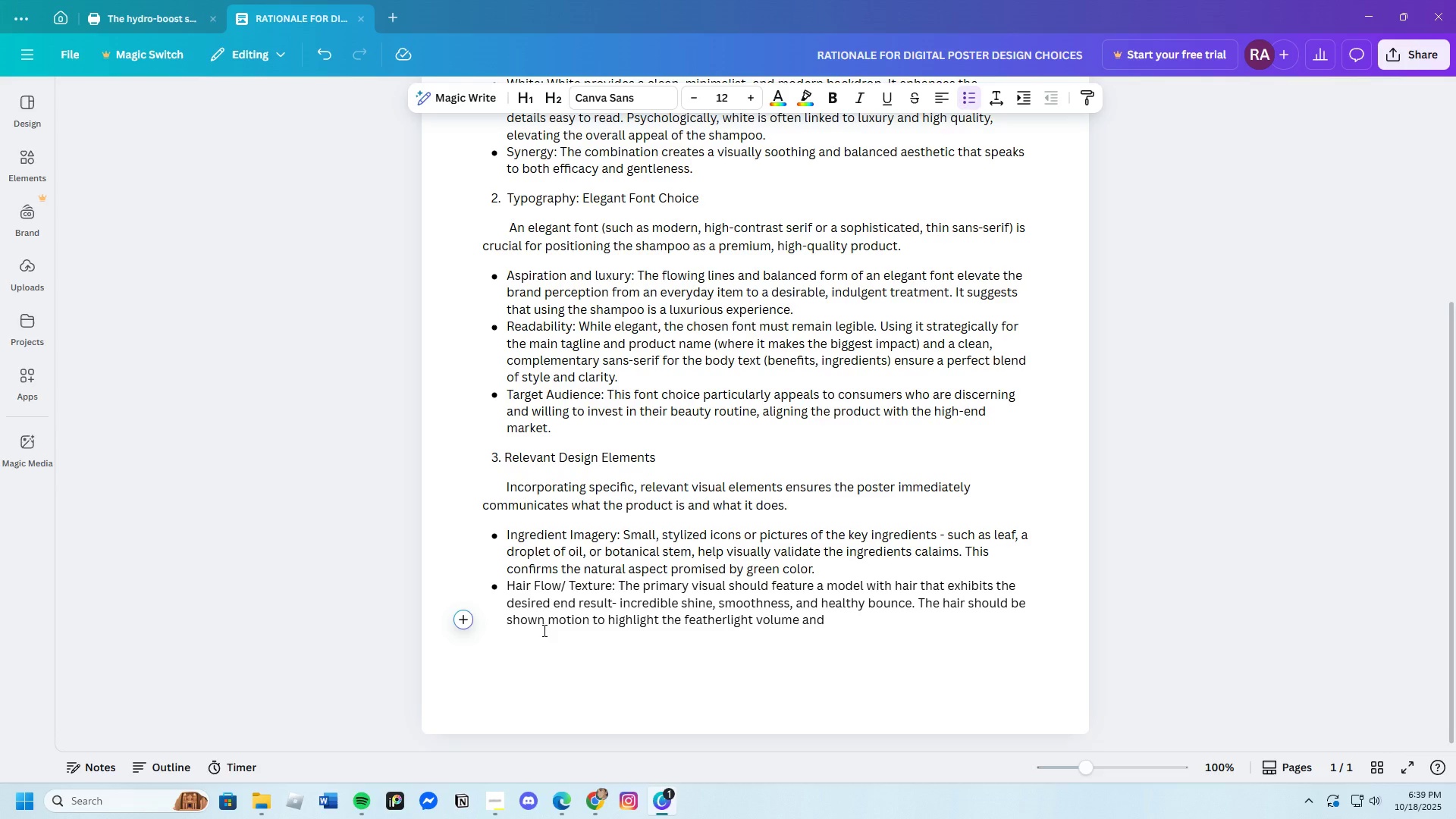 
wait(6.62)
 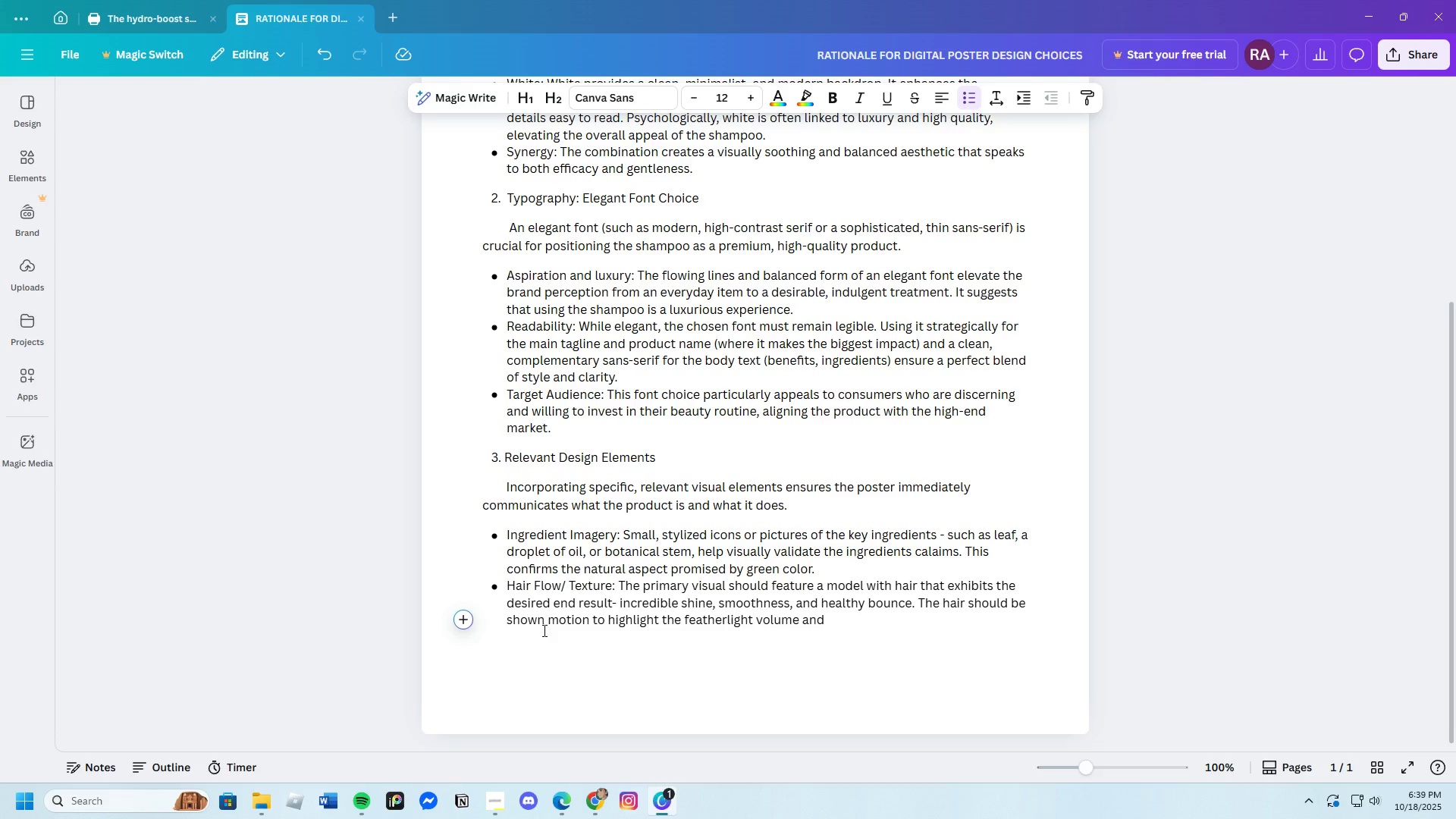 
type(vibrant quality the s)
 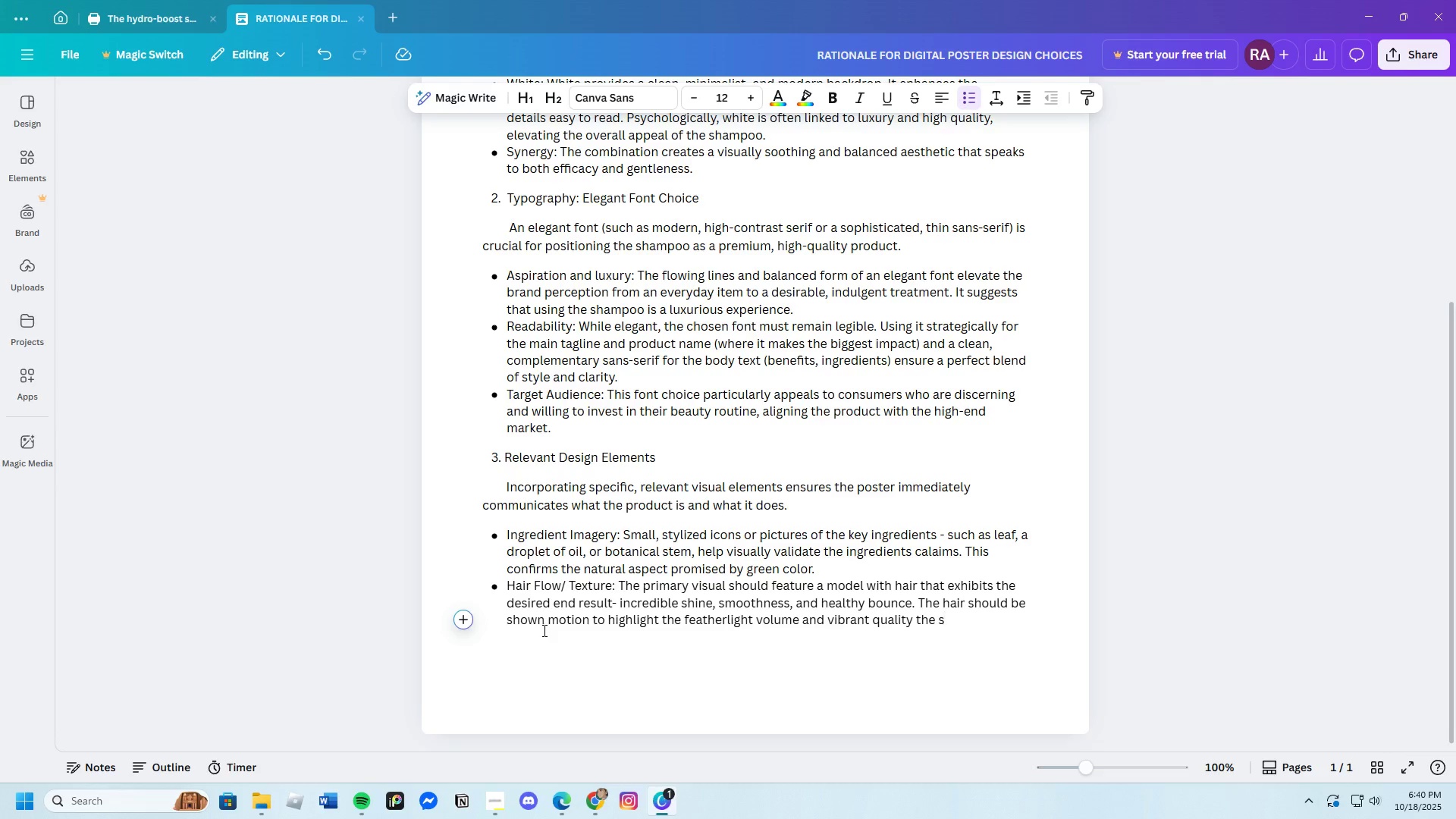 
wait(28.73)
 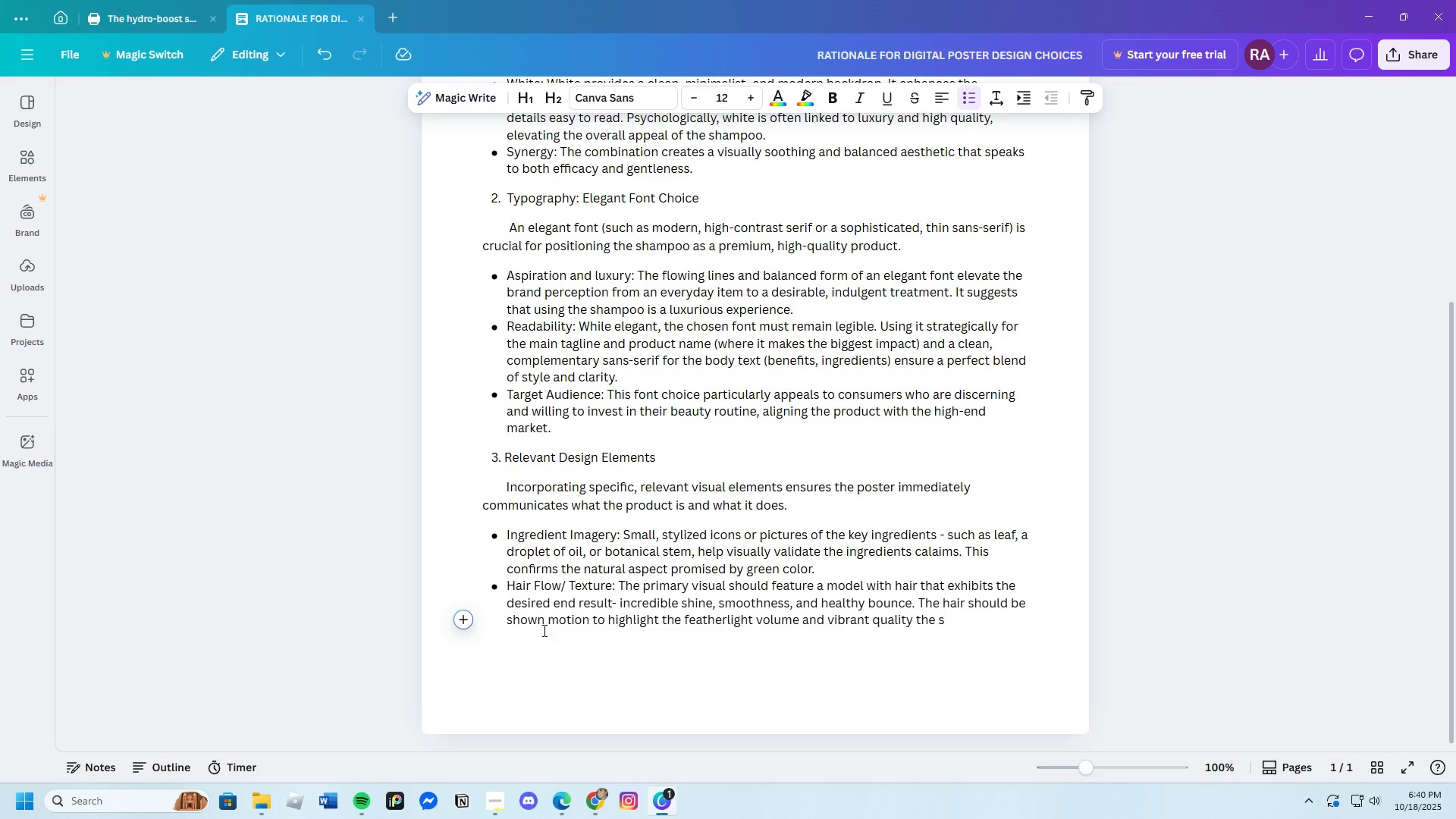 
key(Backspace)
key(Backspace)
key(Backspace)
key(Backspace)
key(Backspace)
type(of the shampoo delivers.)
 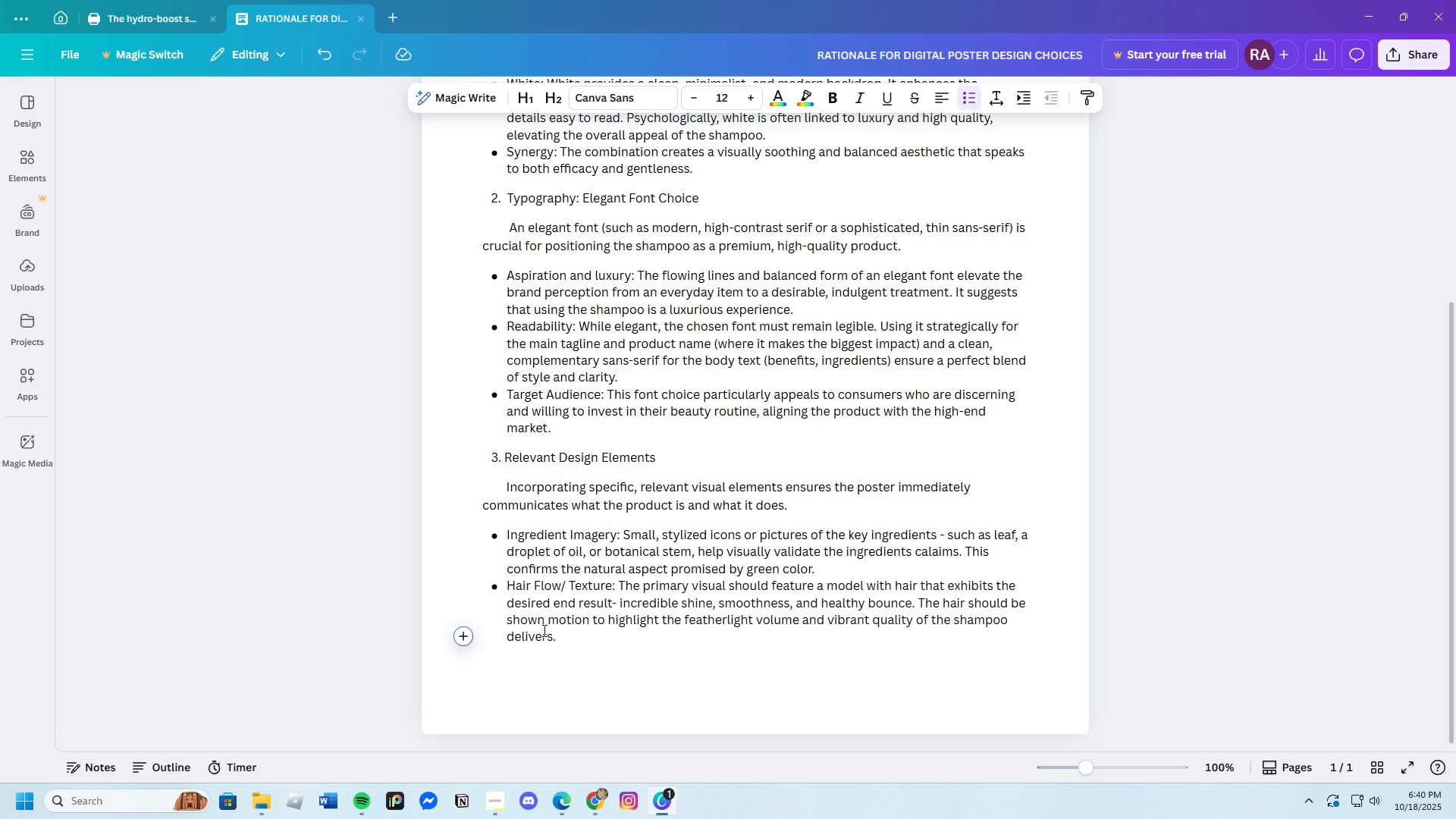 
key(Enter)
 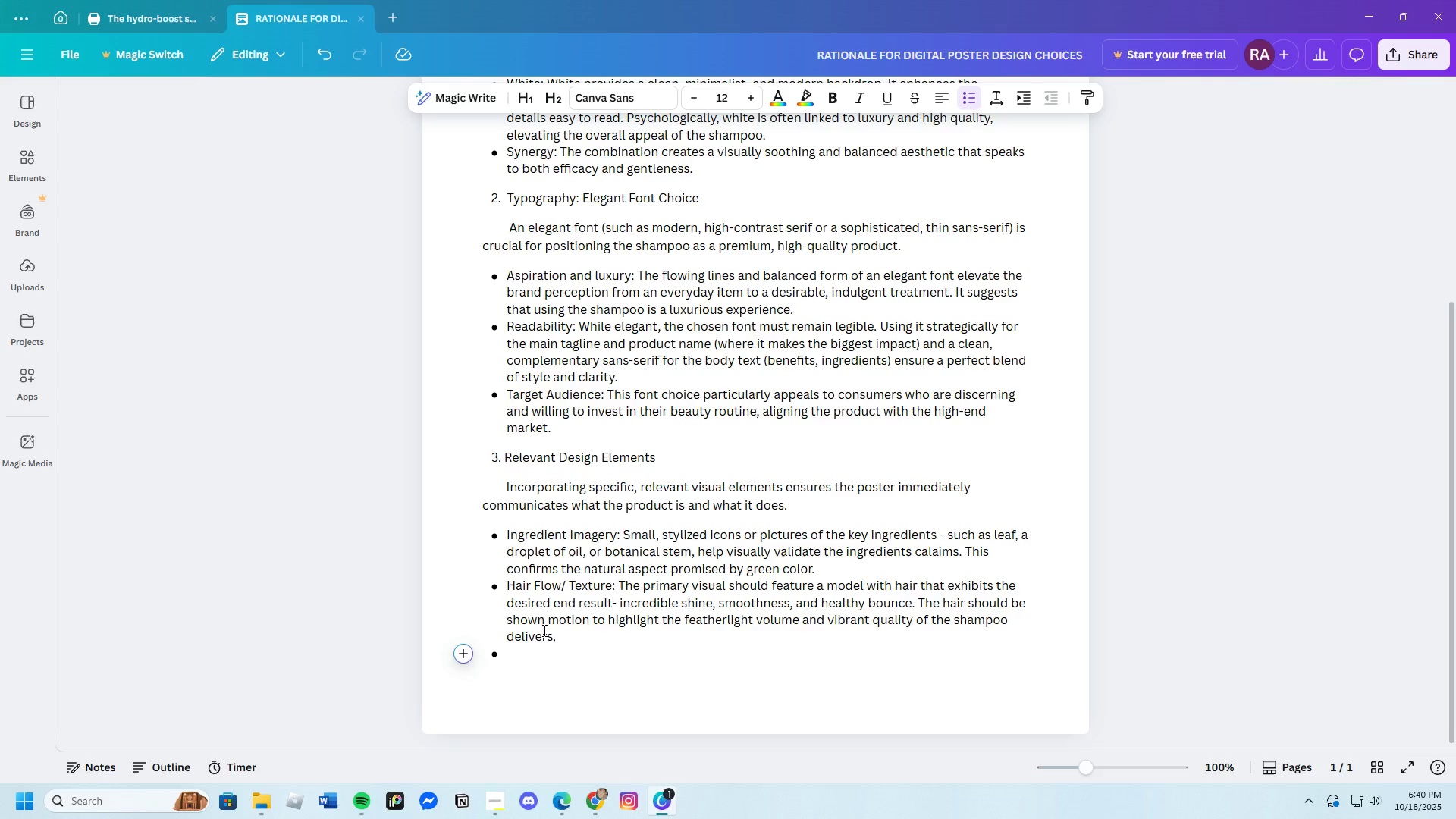 
scroll: coordinate [521, 666], scroll_direction: down, amount: 4.0
 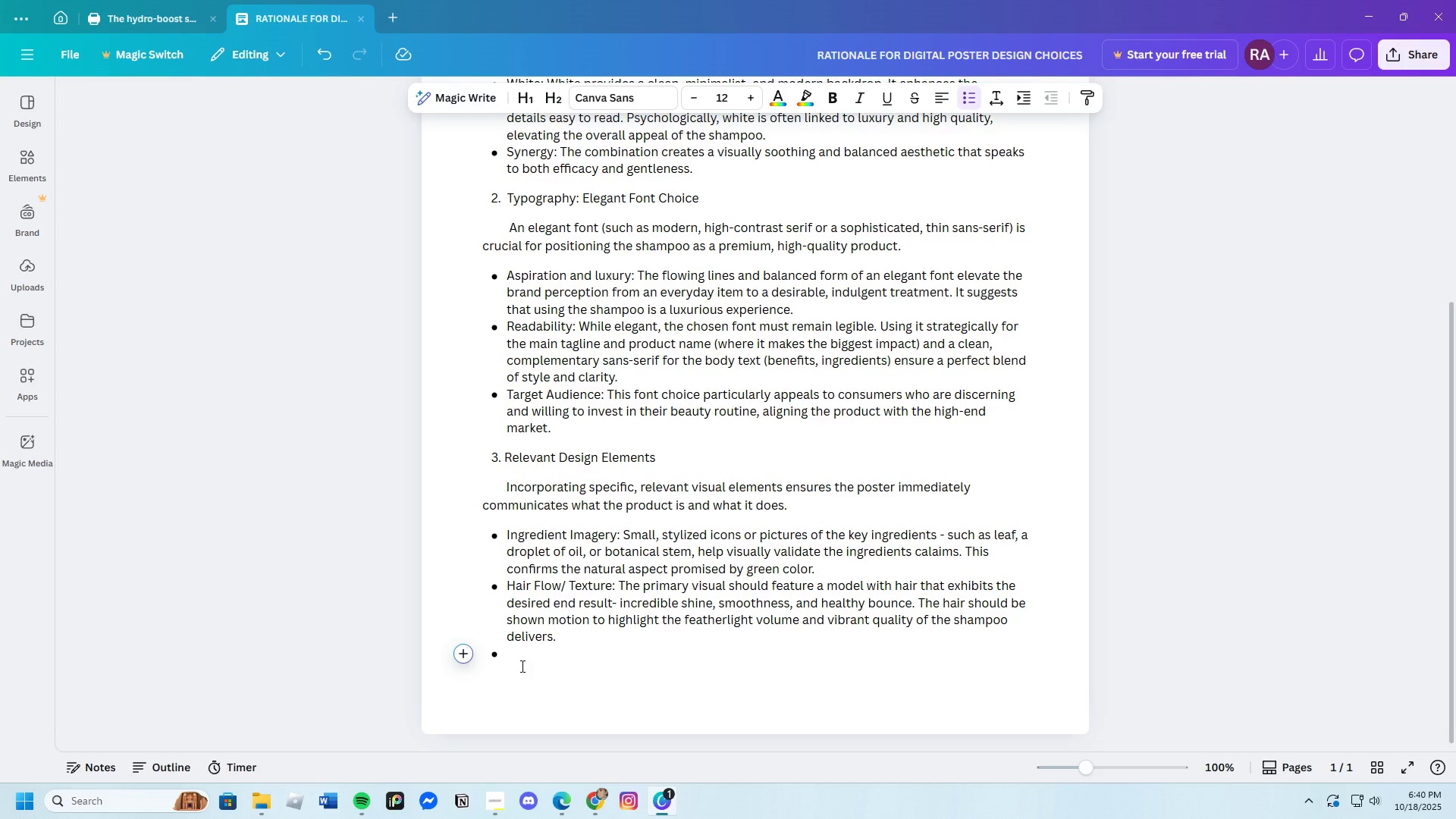 
wait(7.76)
 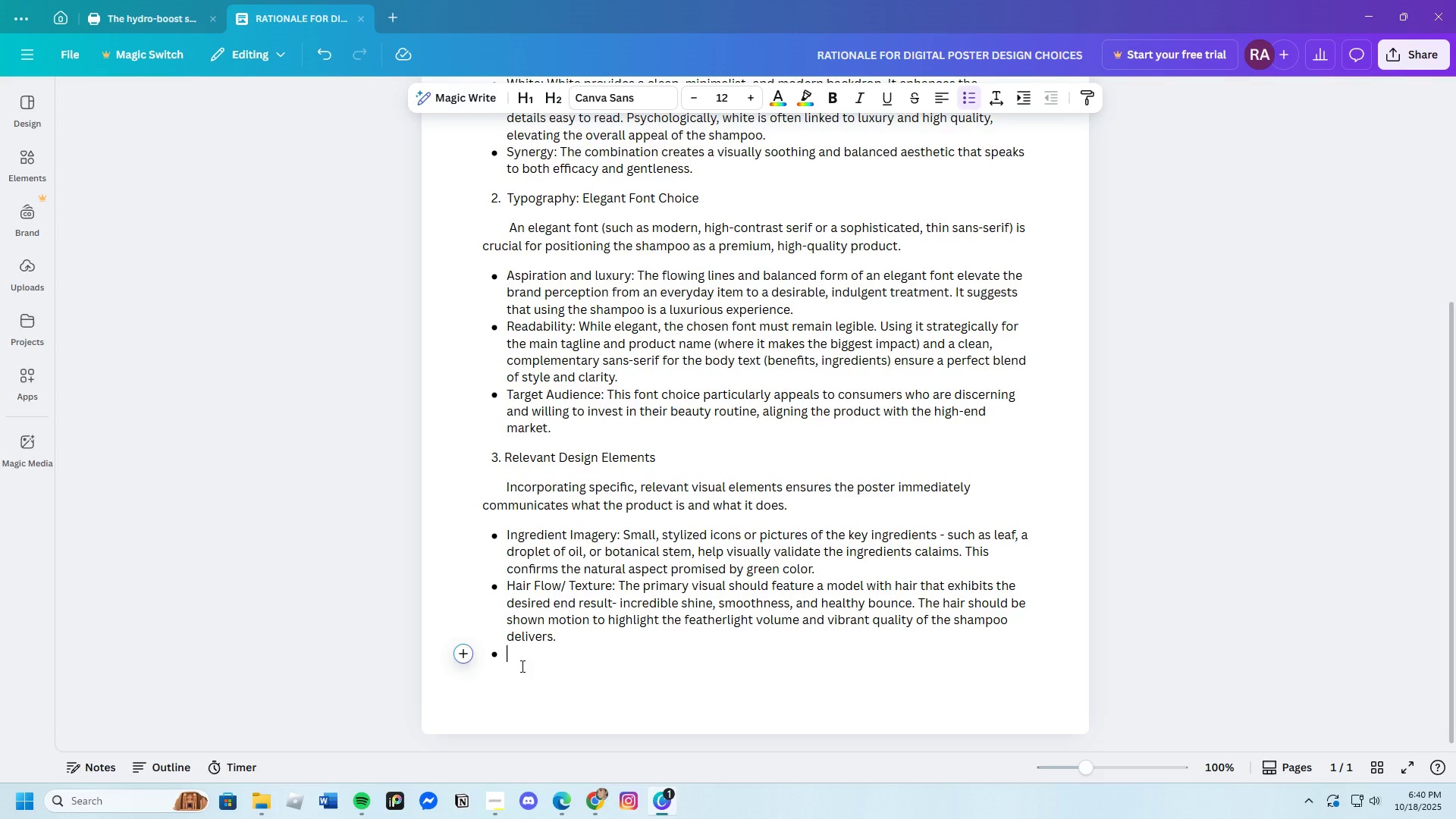 
type(Product )
 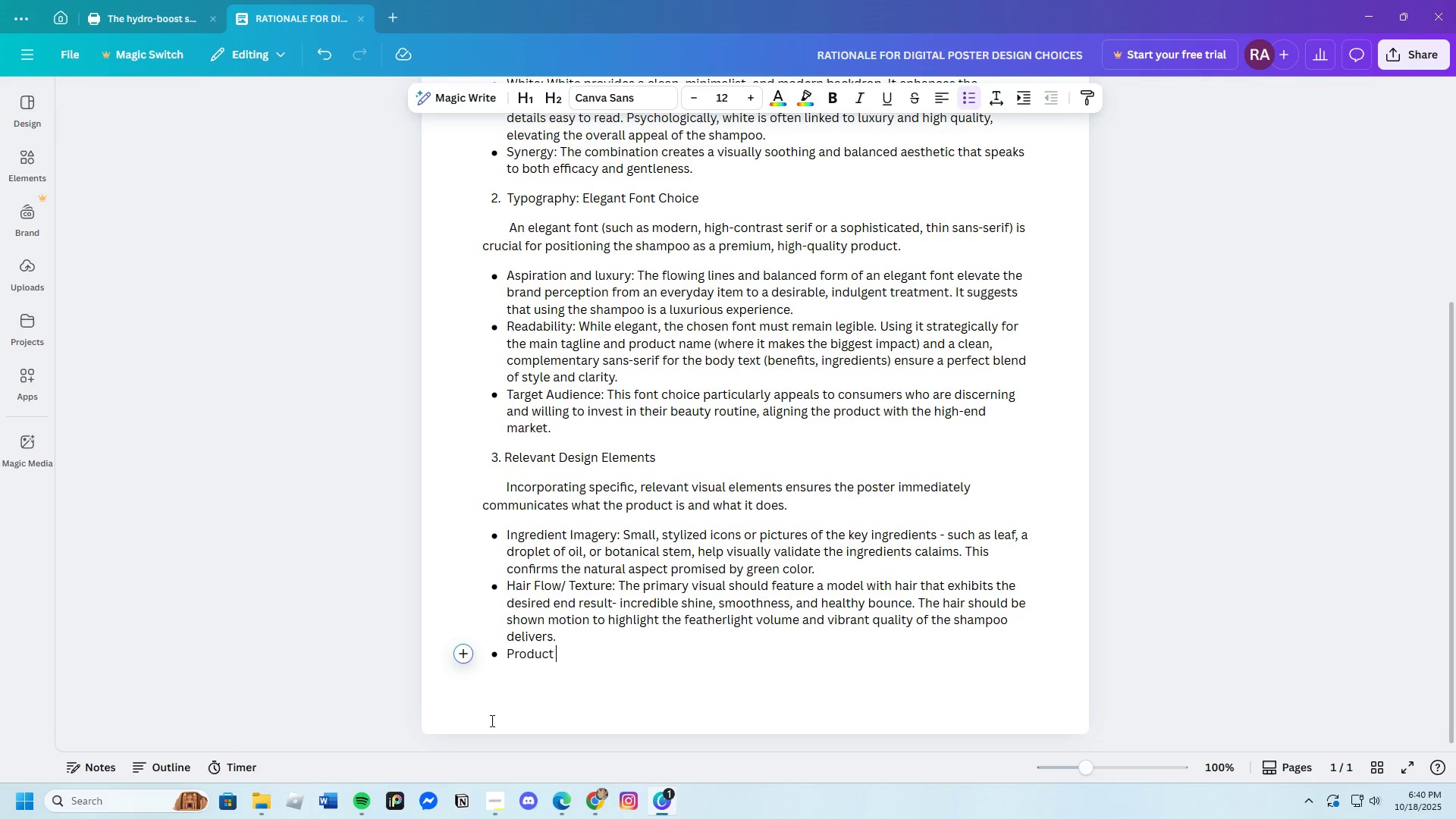 
left_click([500, 799])